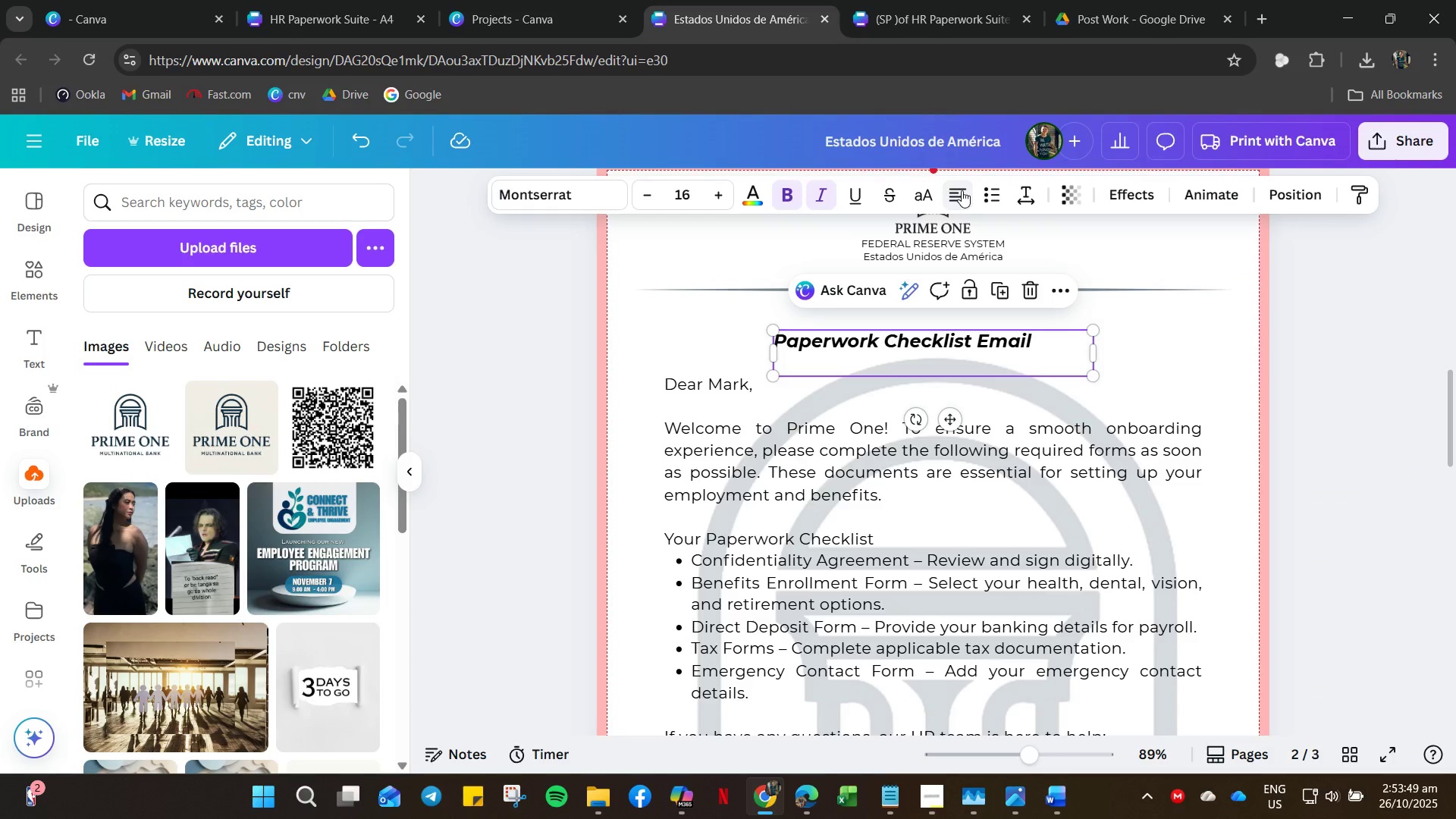 
left_click([962, 190])
 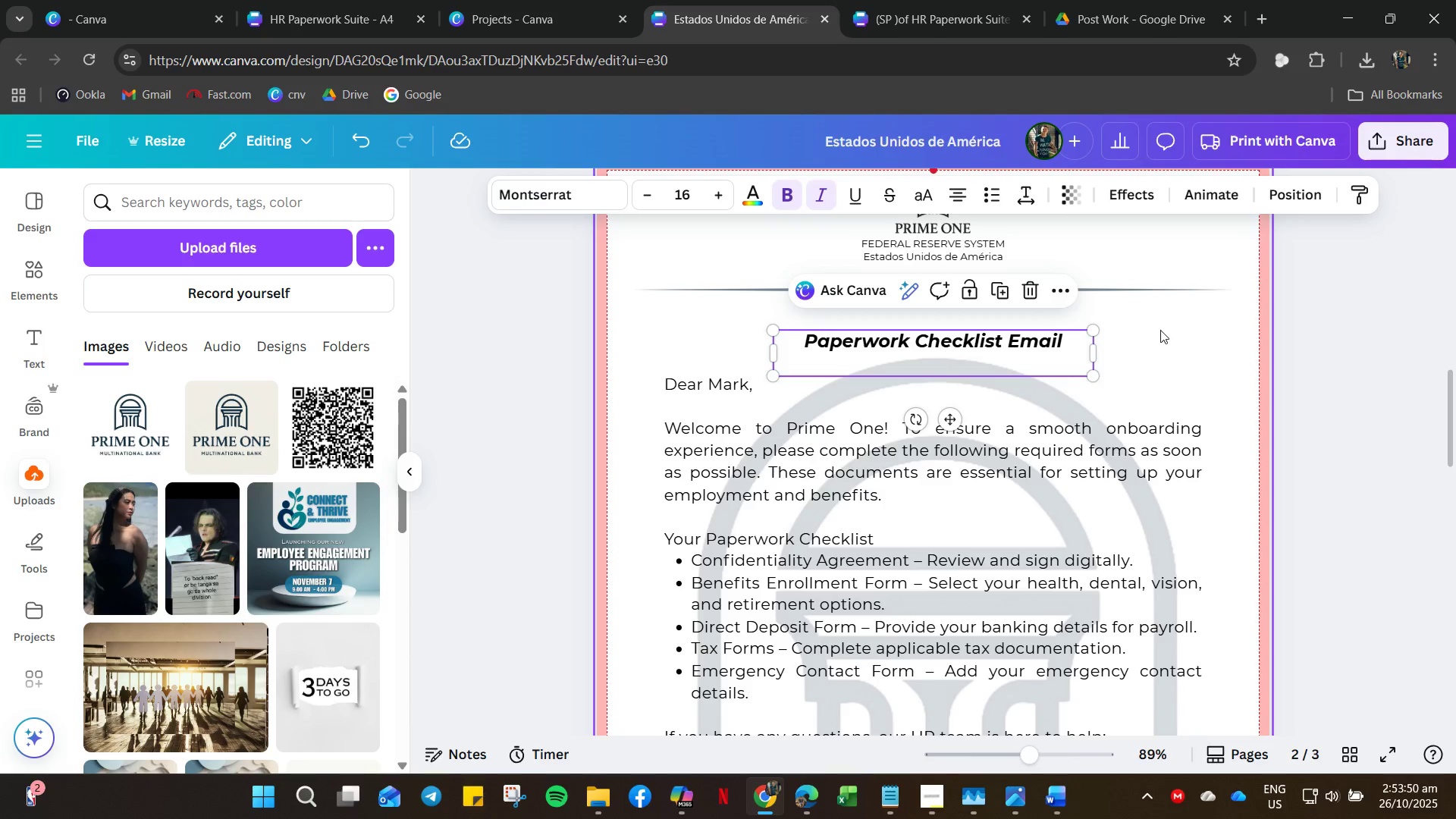 
left_click([1160, 330])
 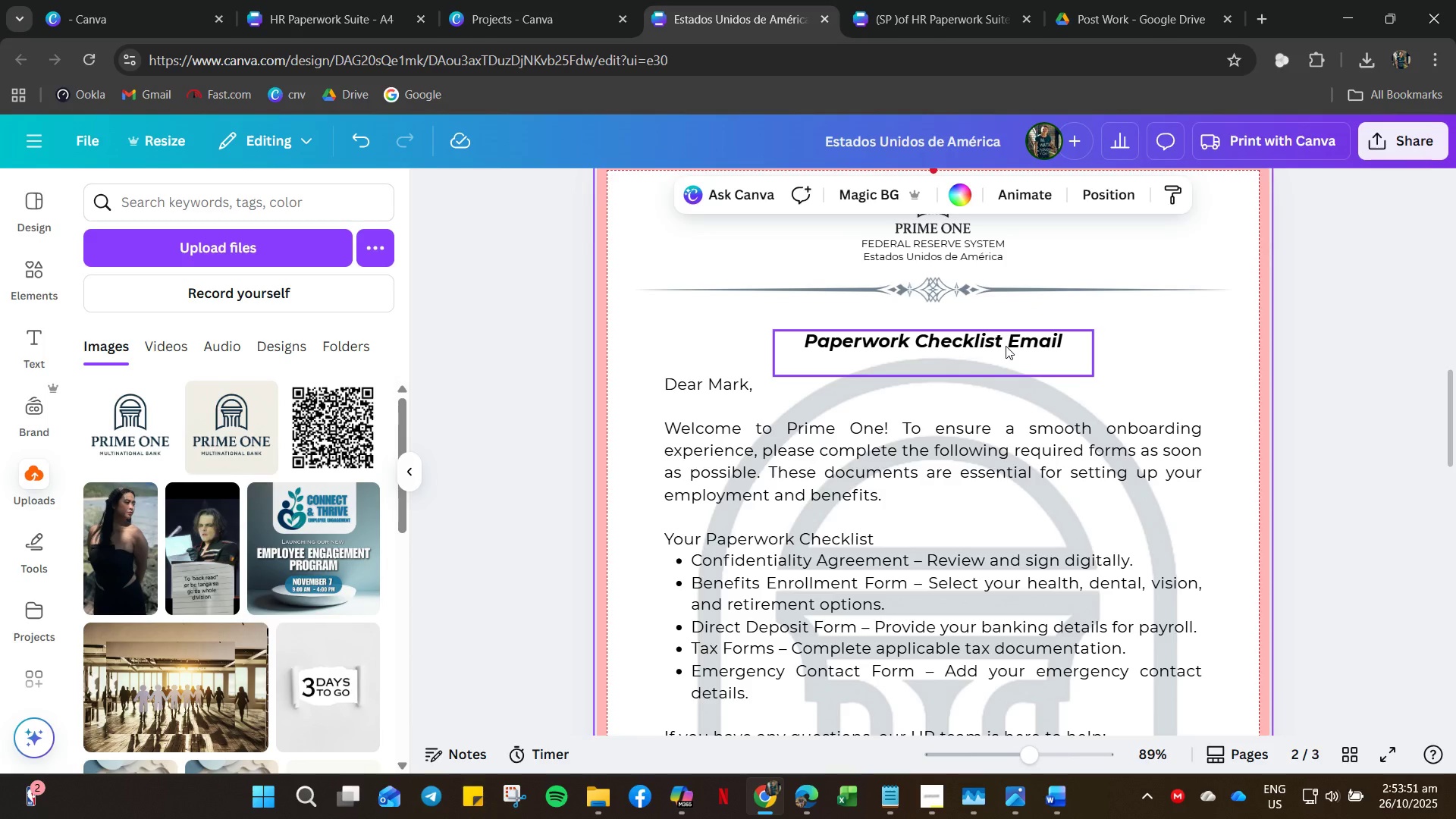 
left_click([1006, 346])
 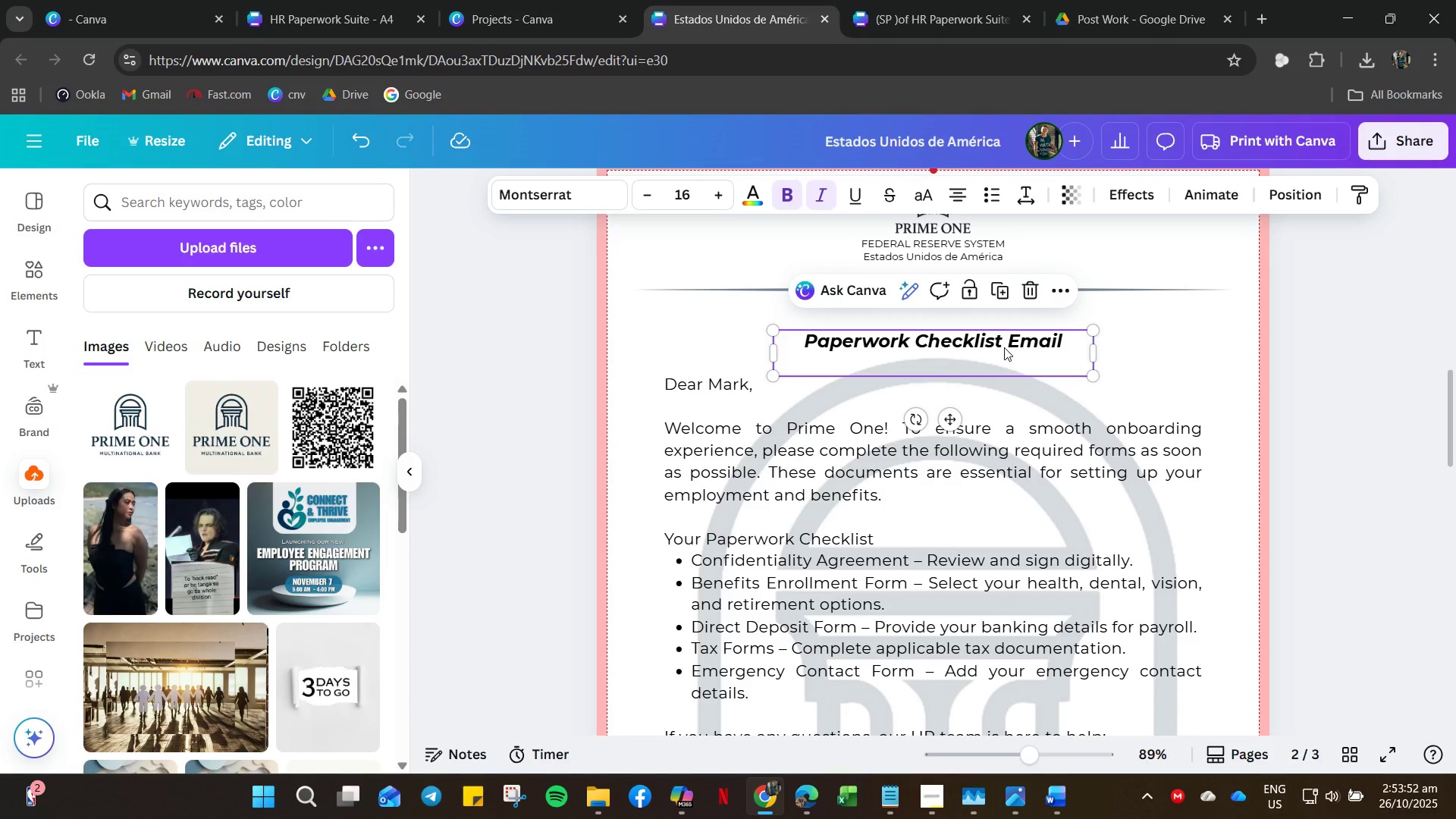 
key(Control+C)
 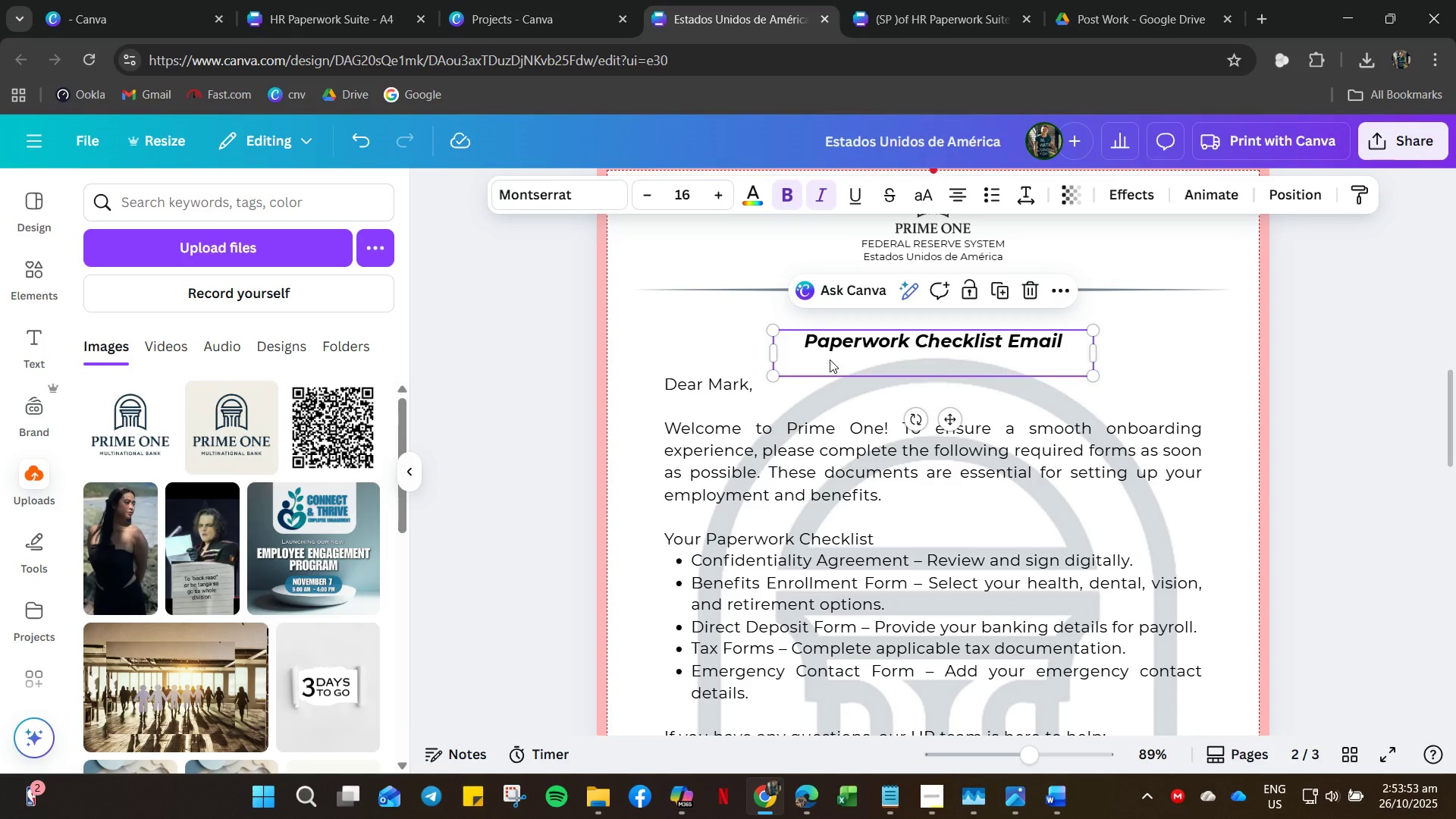 
scroll: coordinate [934, 286], scroll_direction: up, amount: 32.0
 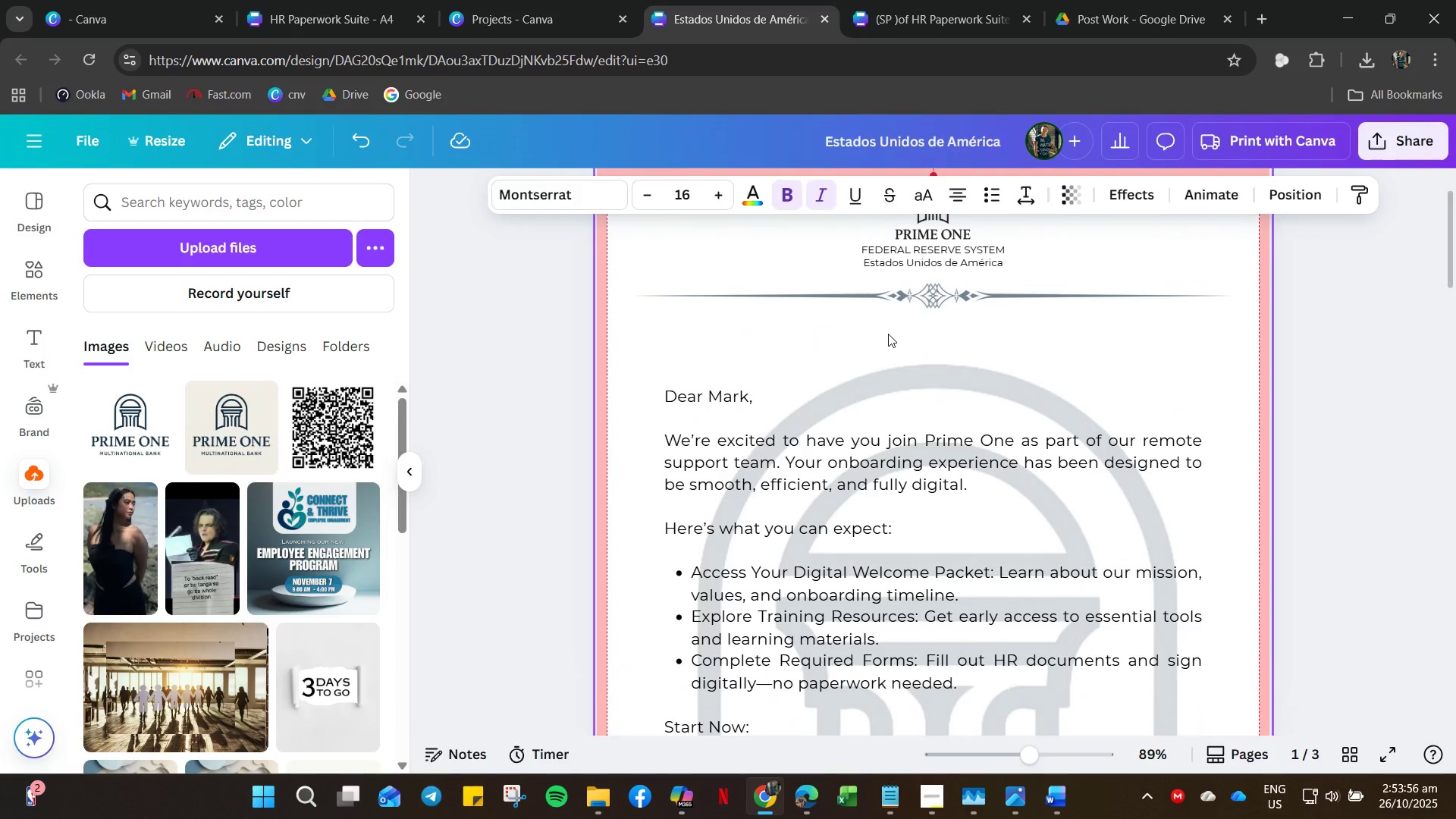 
key(Control+V)
 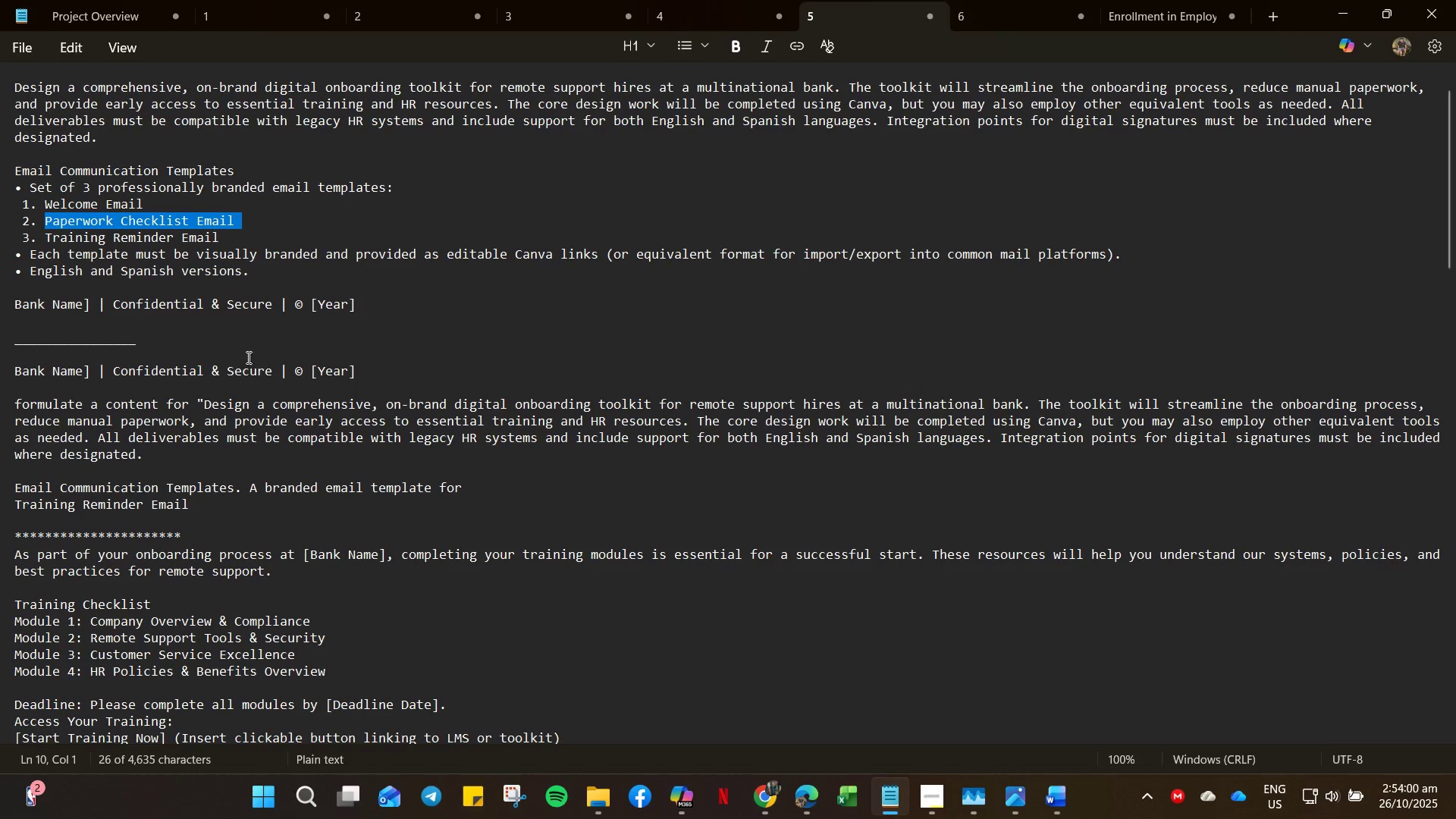 
left_click_drag(start_coordinate=[155, 194], to_coordinate=[44, 202])
 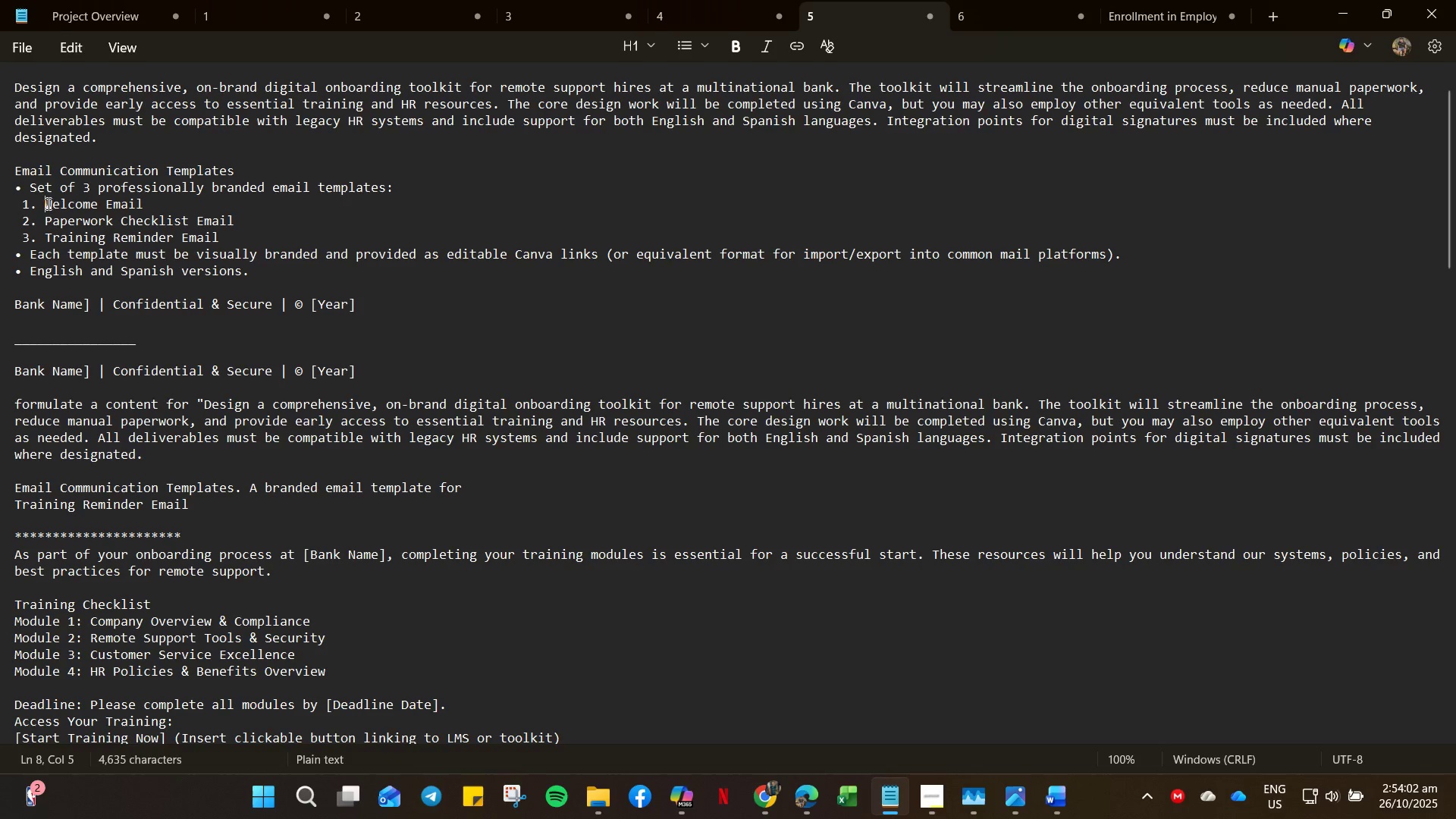 
left_click_drag(start_coordinate=[47, 203], to_coordinate=[146, 207])
 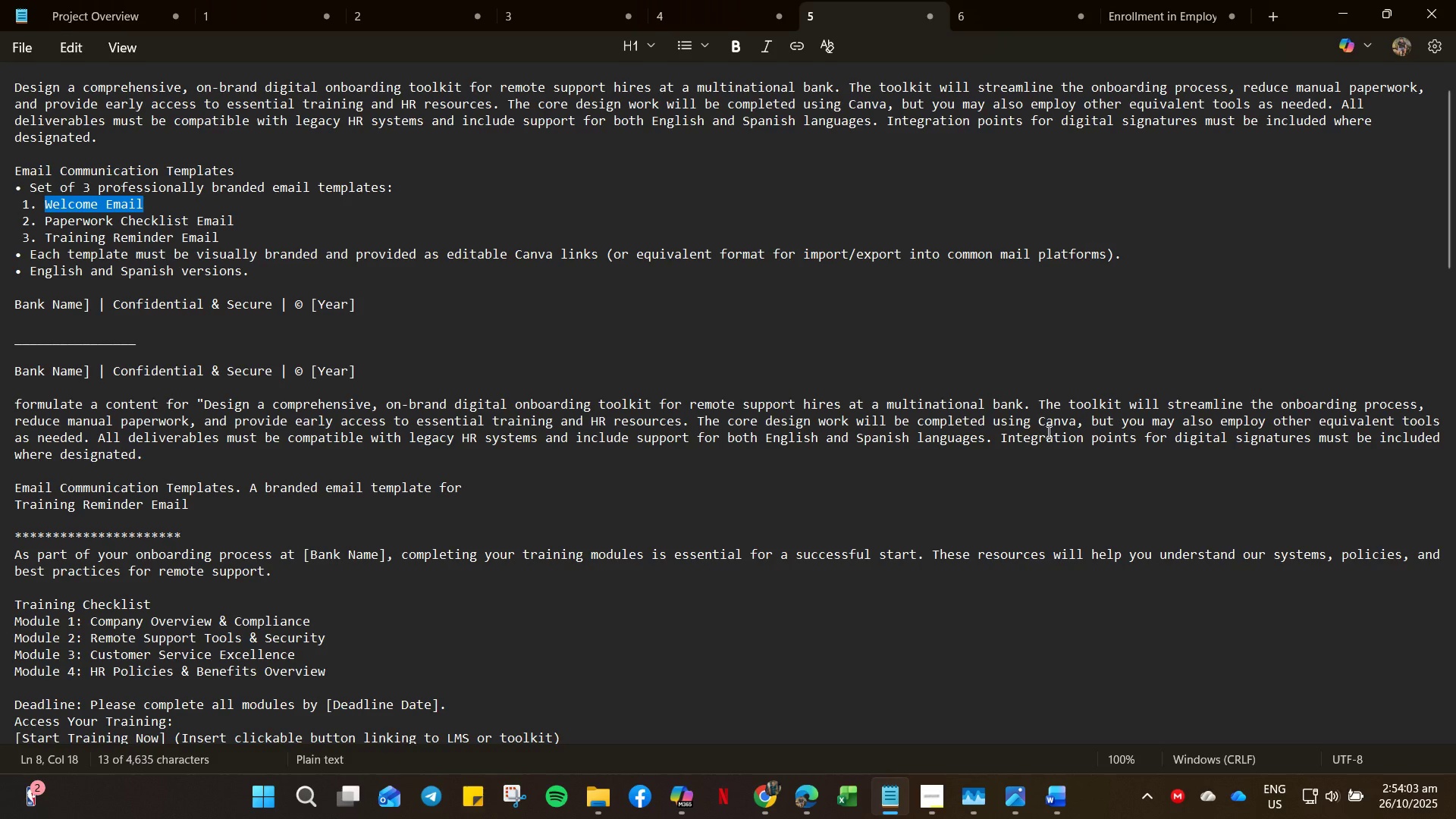 
key(Control+C)
 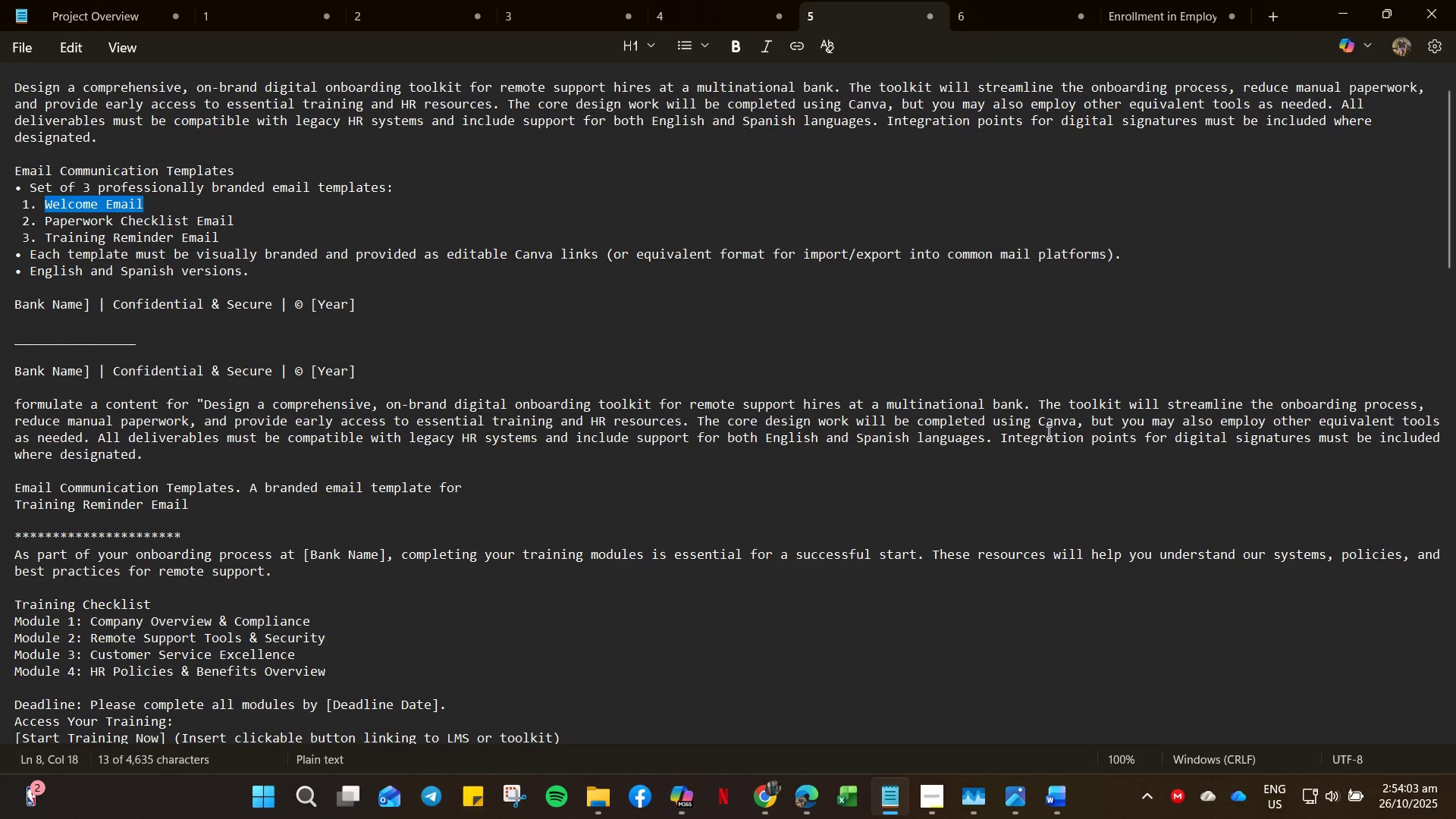 
key(Control+C)
 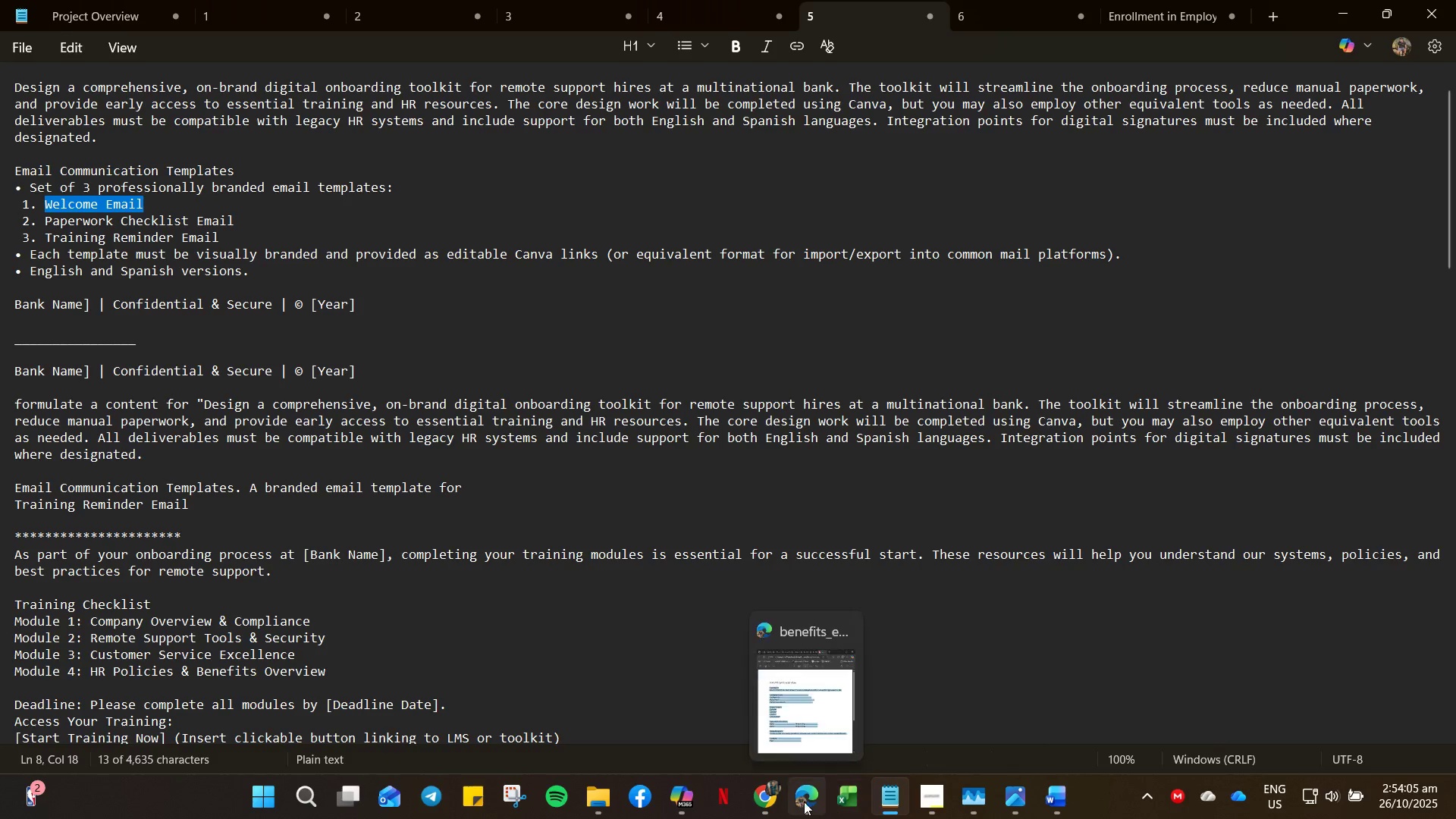 
left_click([804, 802])
 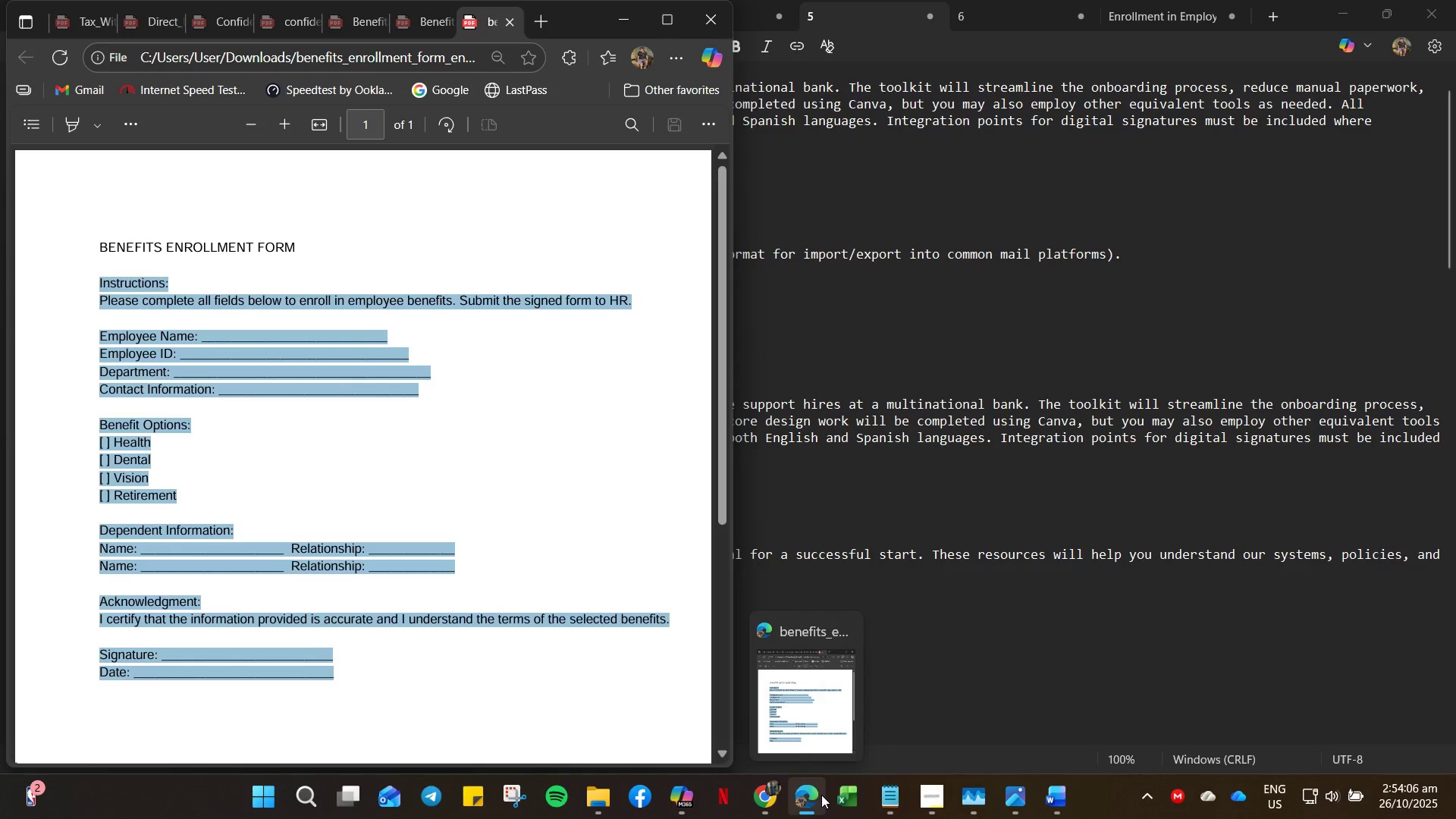 
left_click([814, 801])
 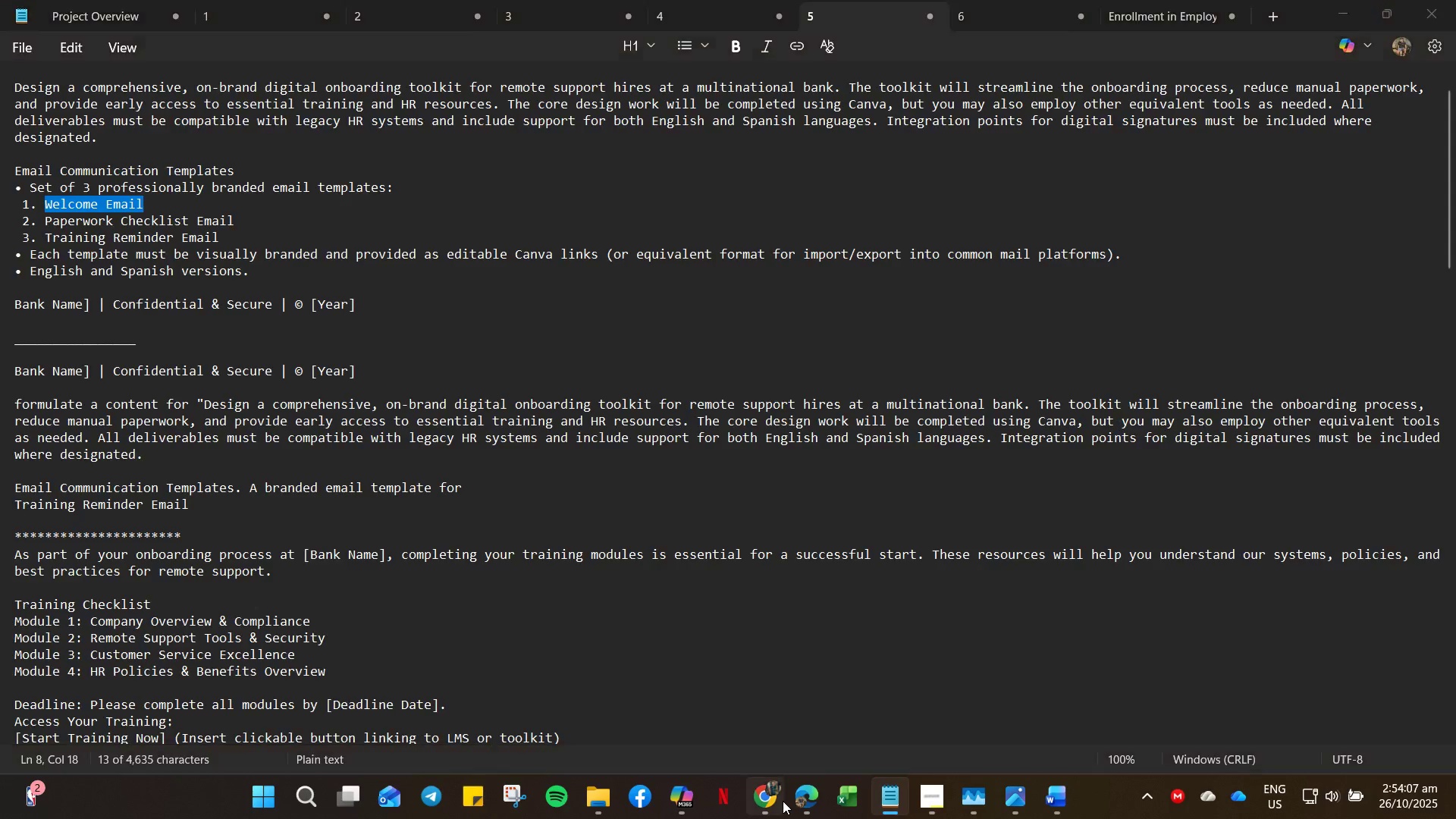 
left_click([783, 801])
 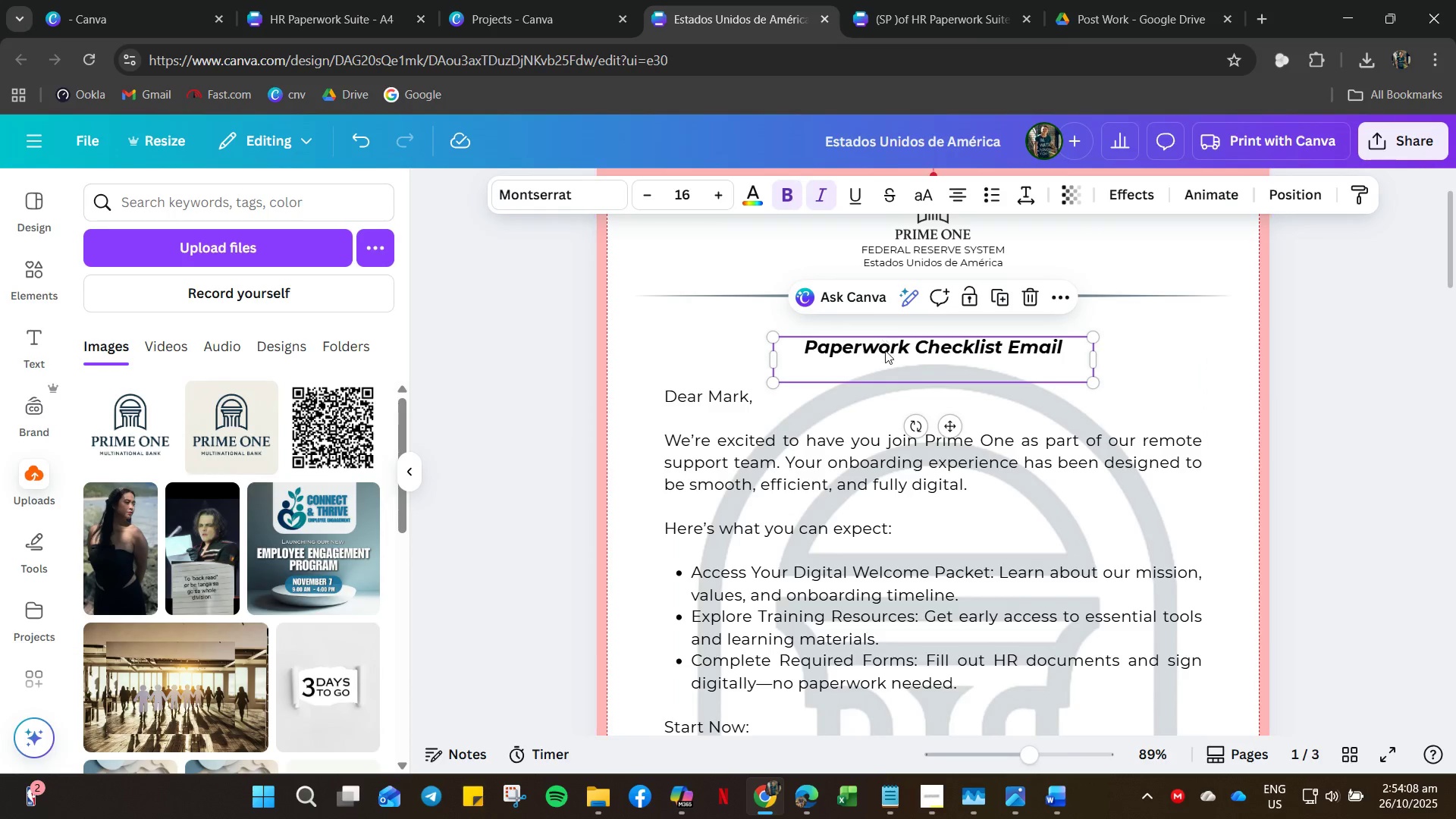 
double_click([885, 351])
 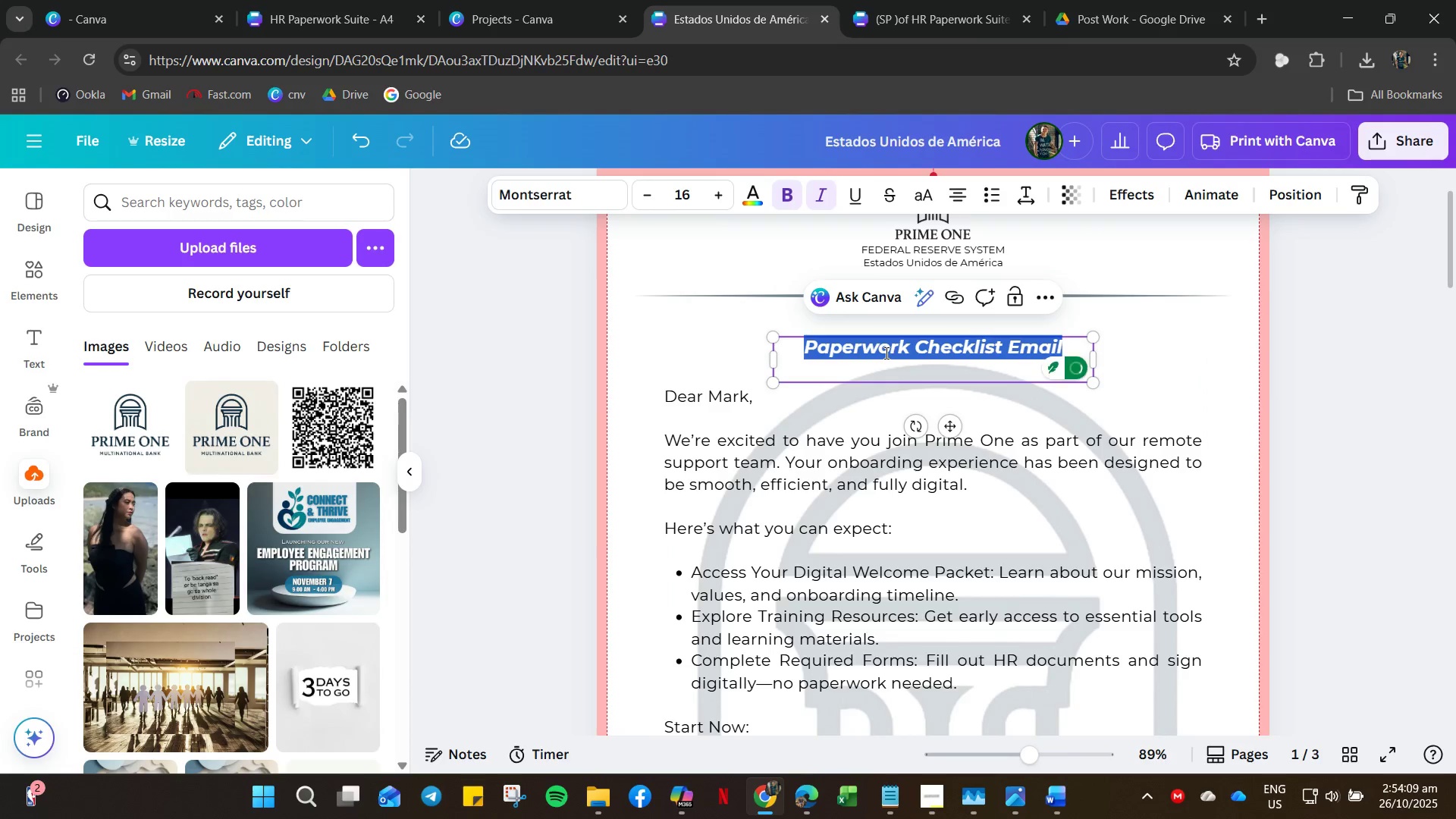 
key(Control+A)
 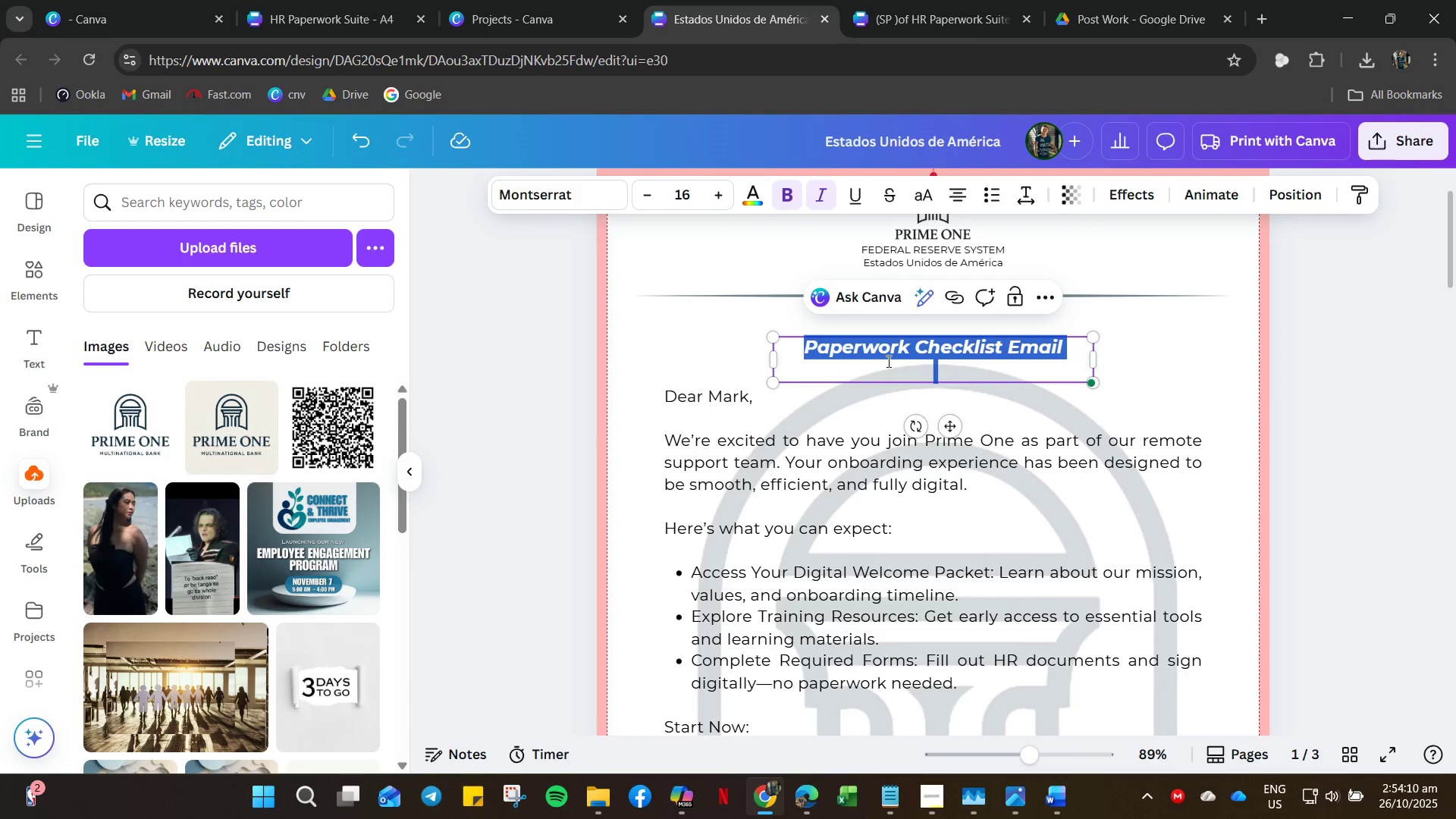 
key(Control+V)
 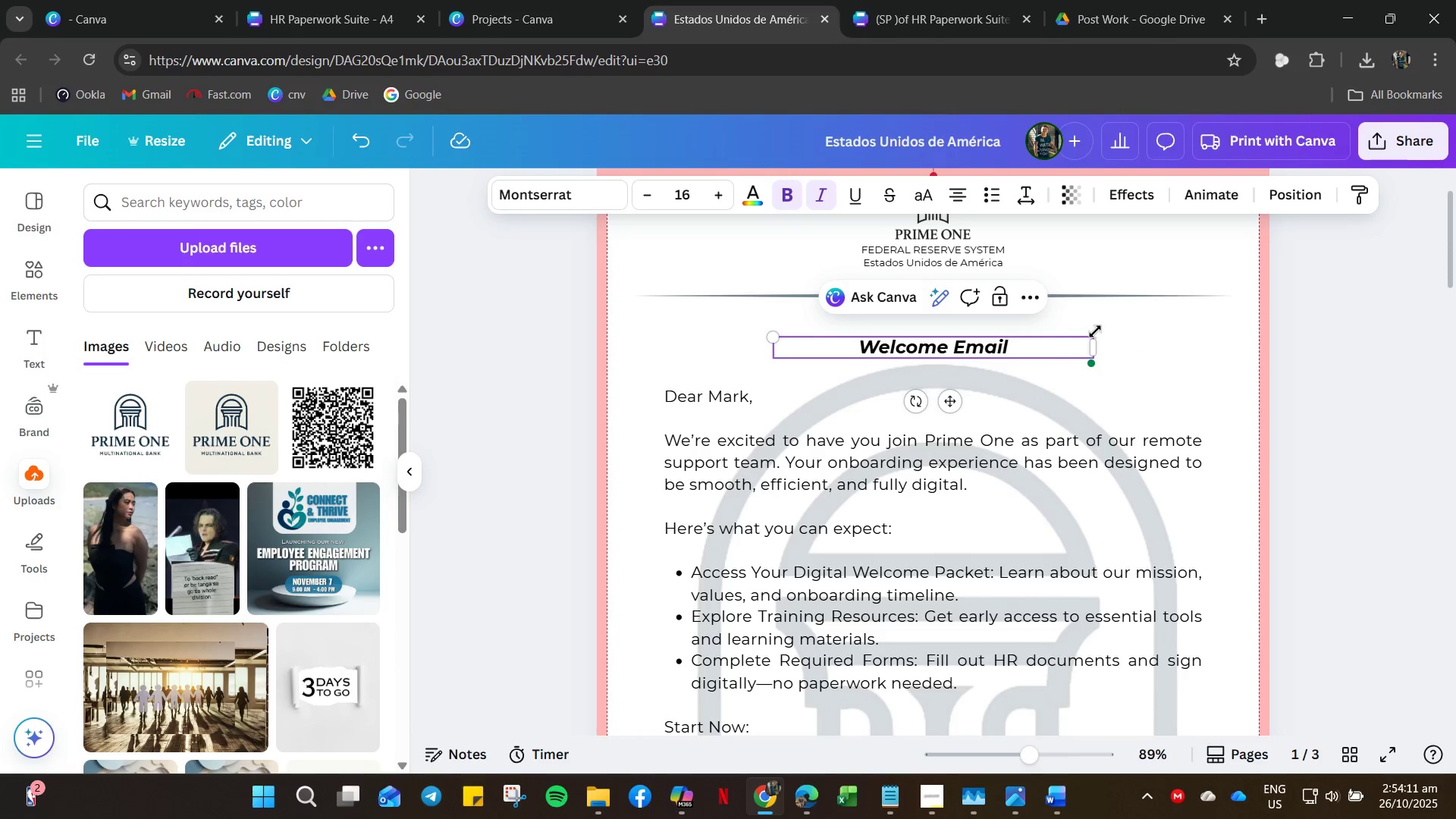 
left_click([1100, 329])
 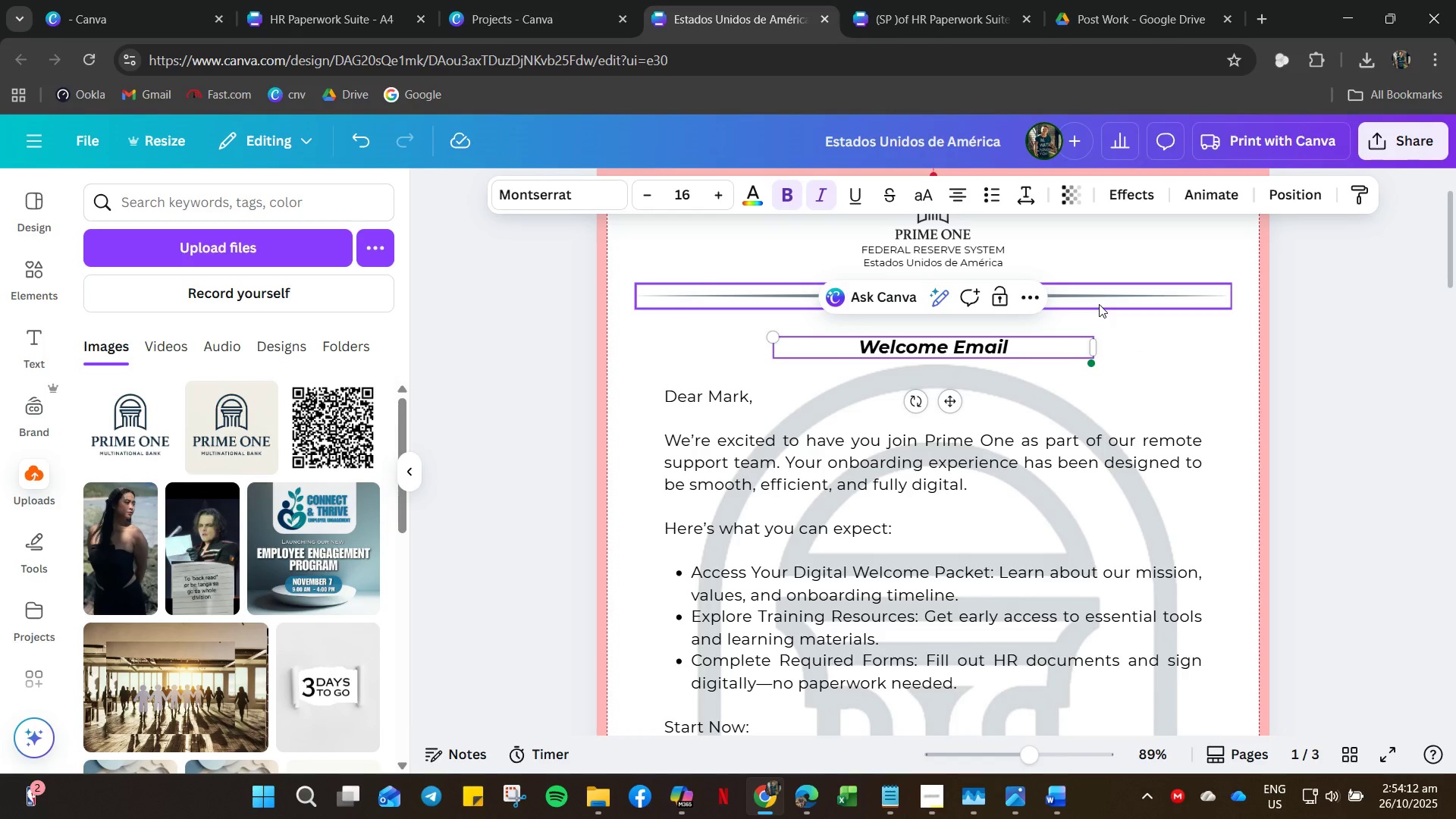 
left_click_drag(start_coordinate=[1099, 304], to_coordinate=[1107, 315])
 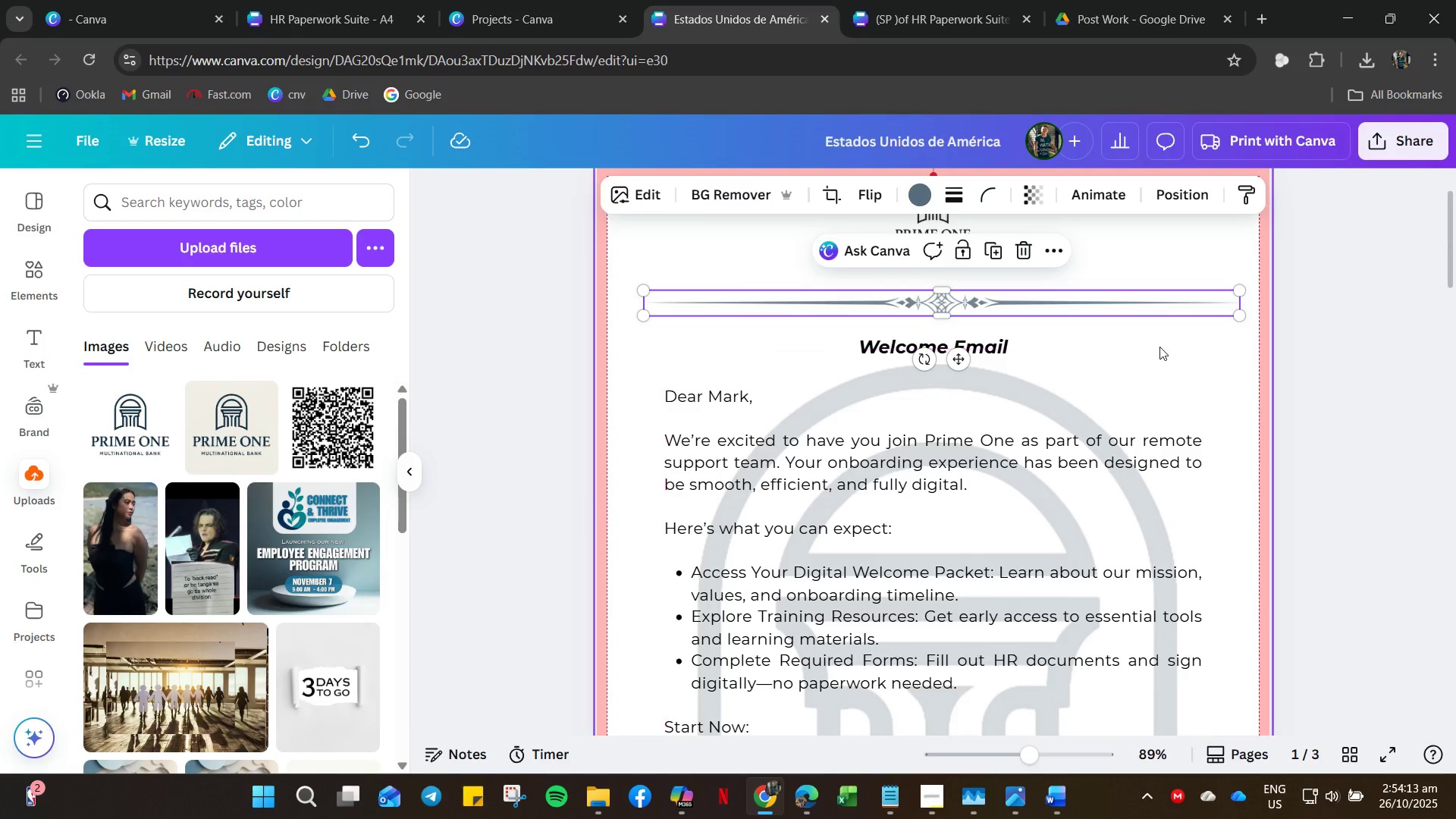 
key(Control+Z)
 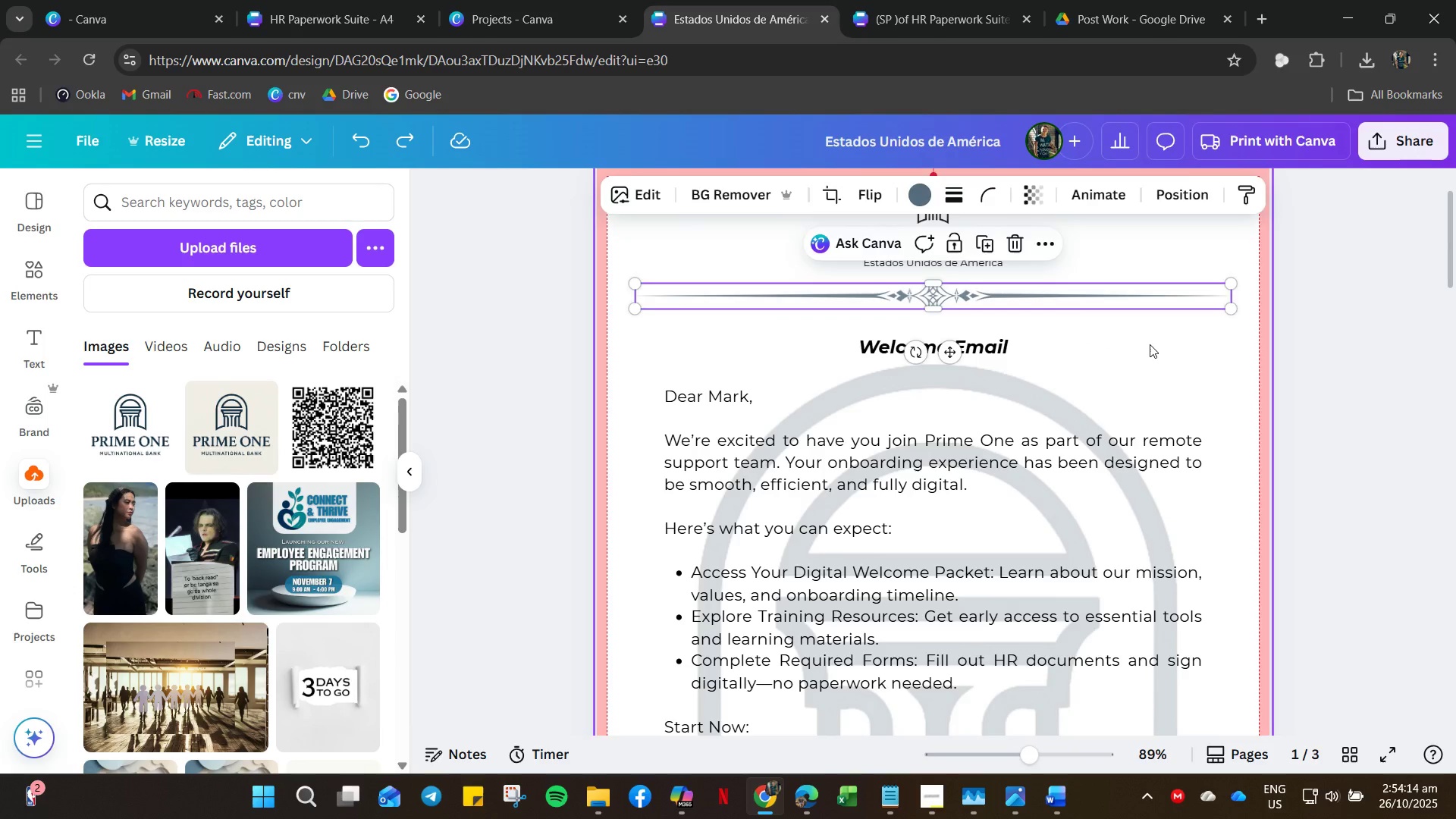 
left_click([1150, 344])
 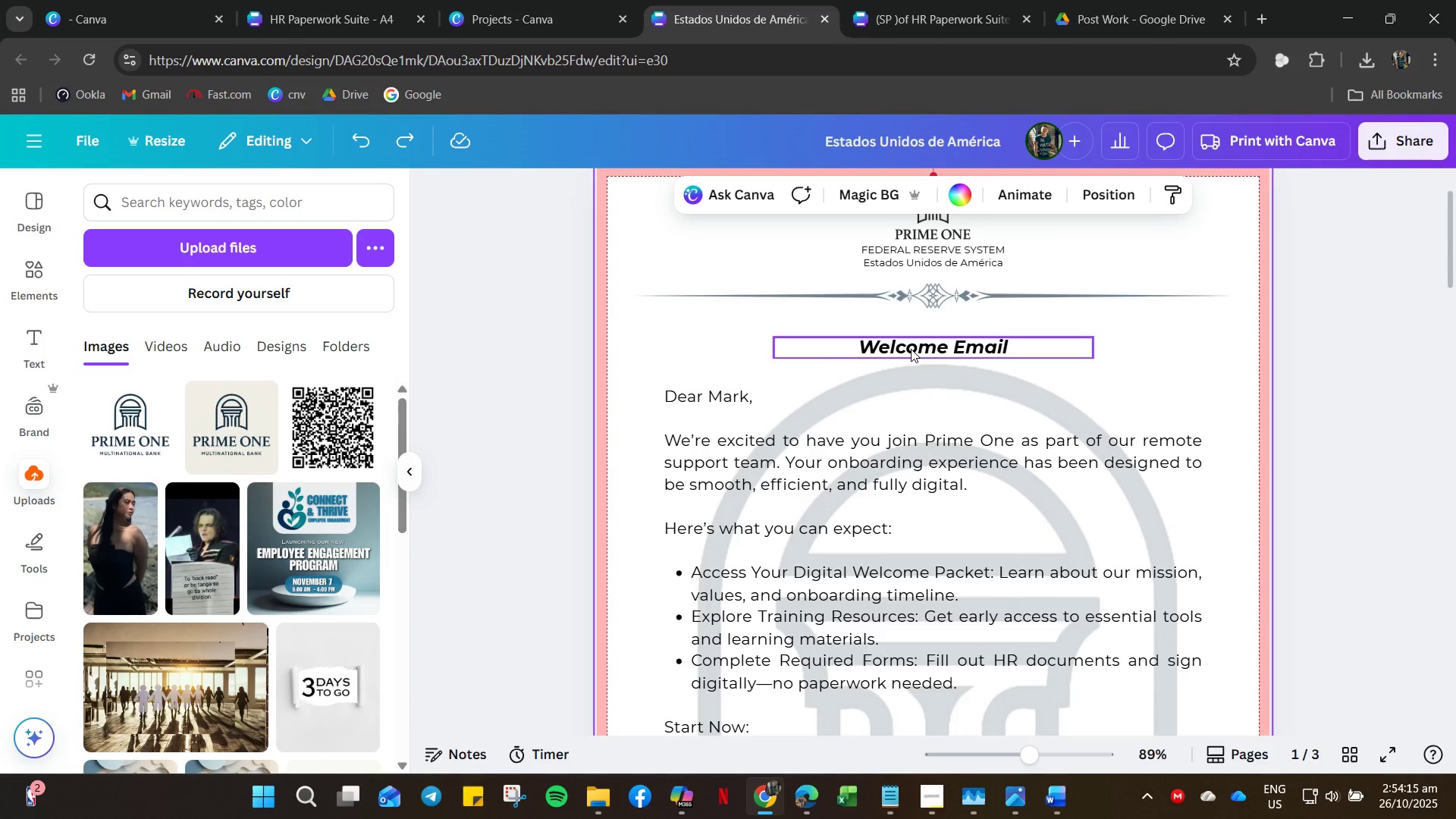 
scroll: coordinate [658, 314], scroll_direction: up, amount: 3.0
 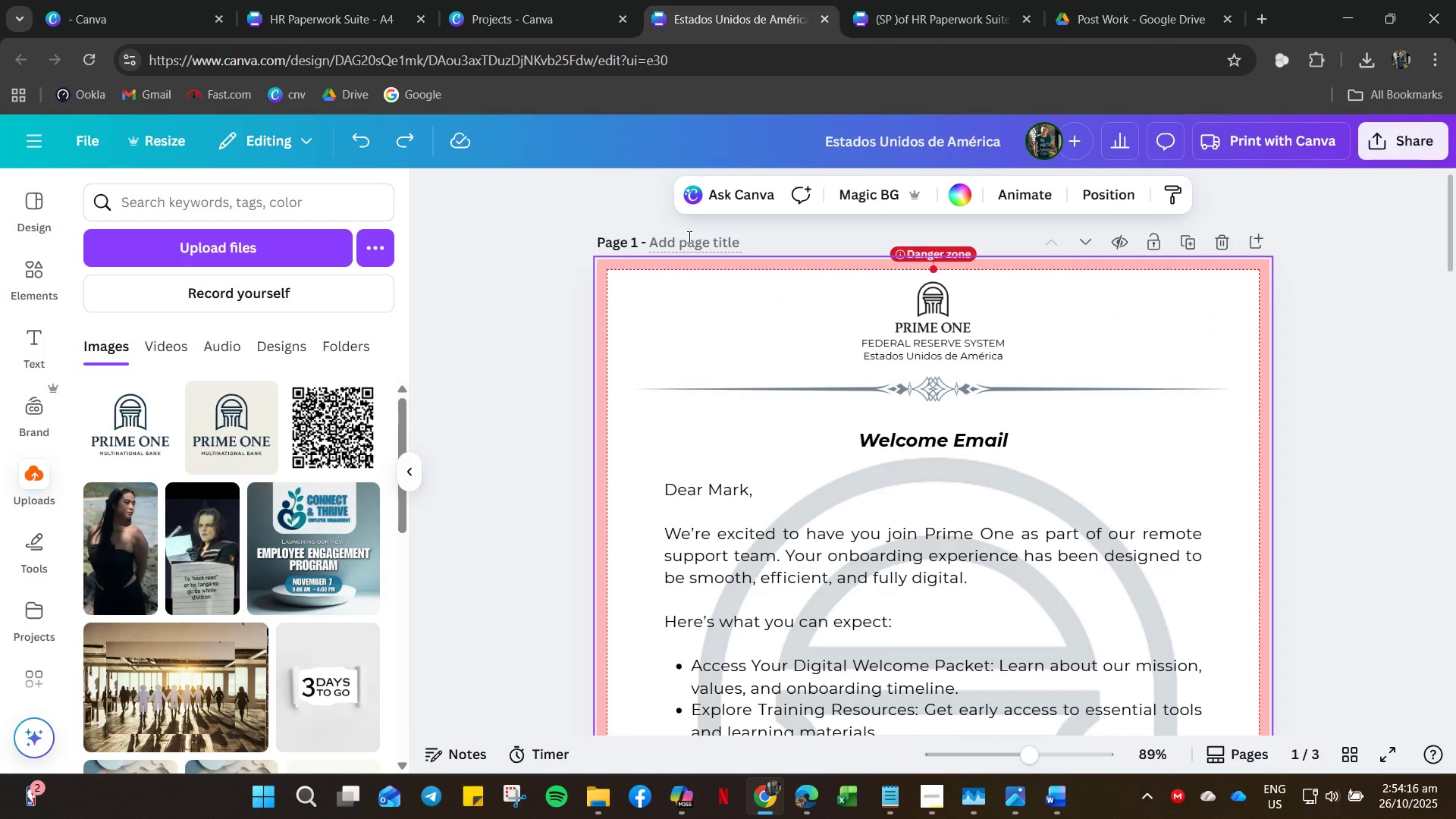 
left_click([688, 237])
 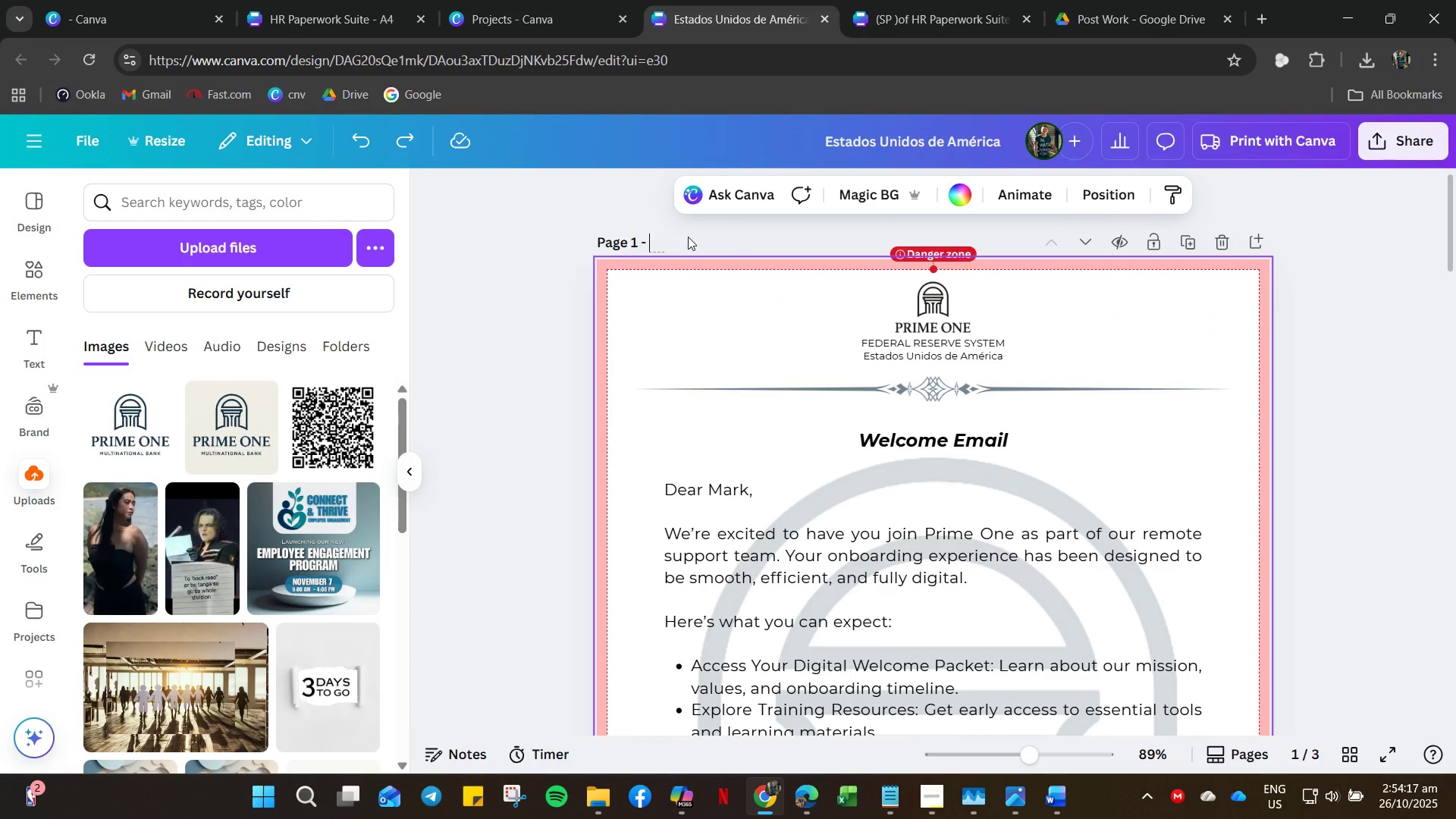 
key(Control+V)
 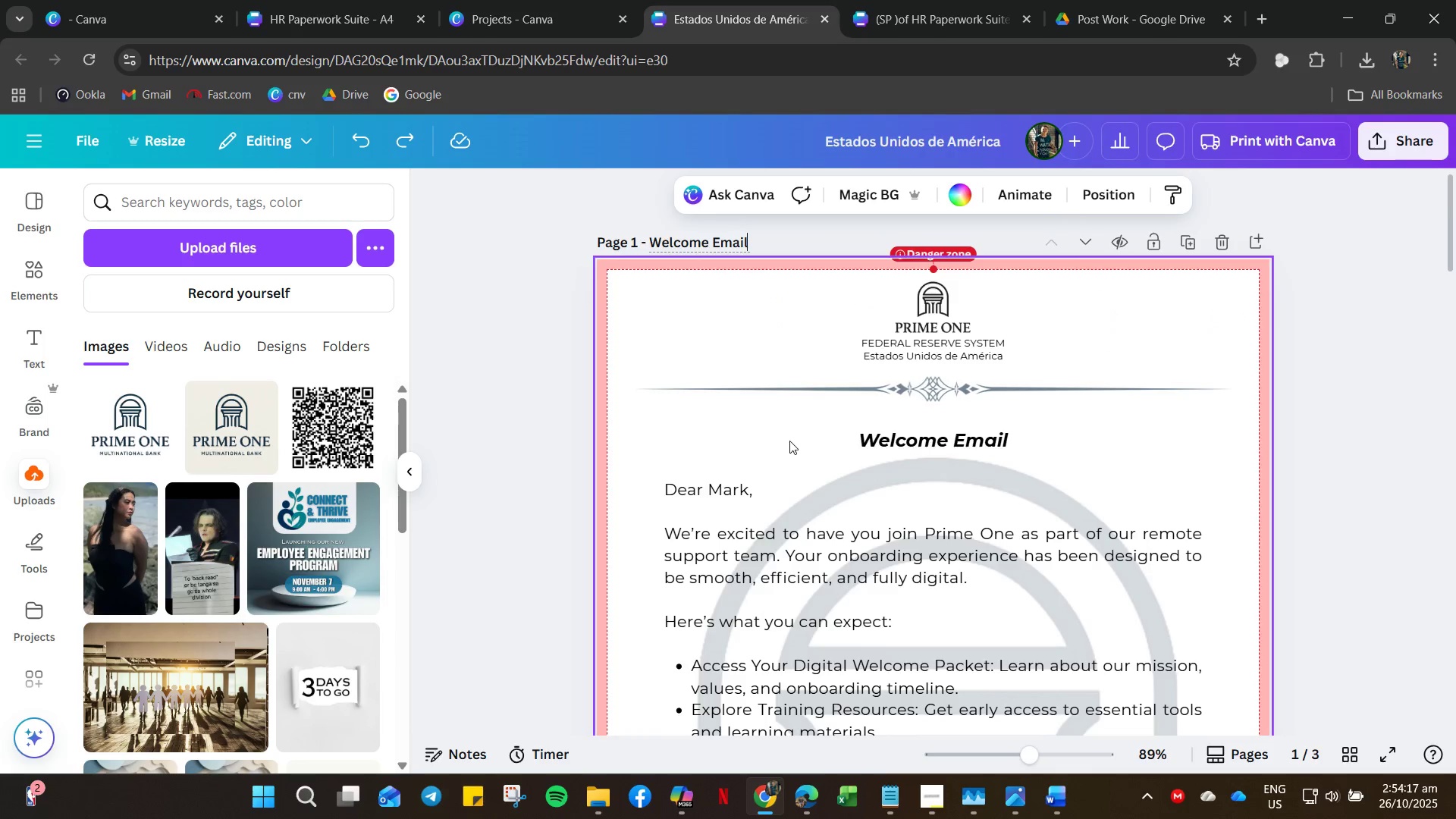 
scroll: coordinate [921, 692], scroll_direction: down, amount: 24.0
 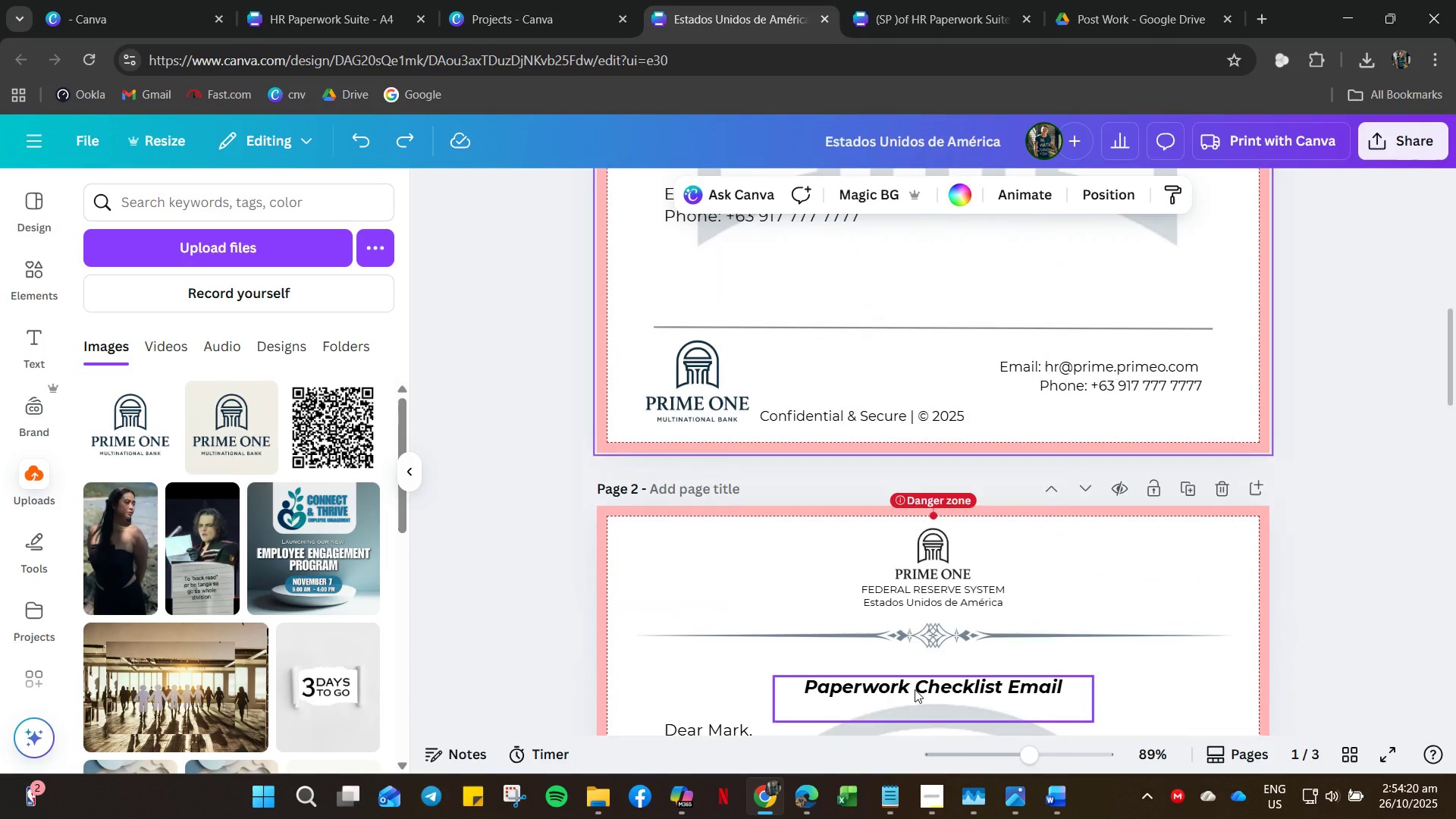 
double_click([915, 689])
 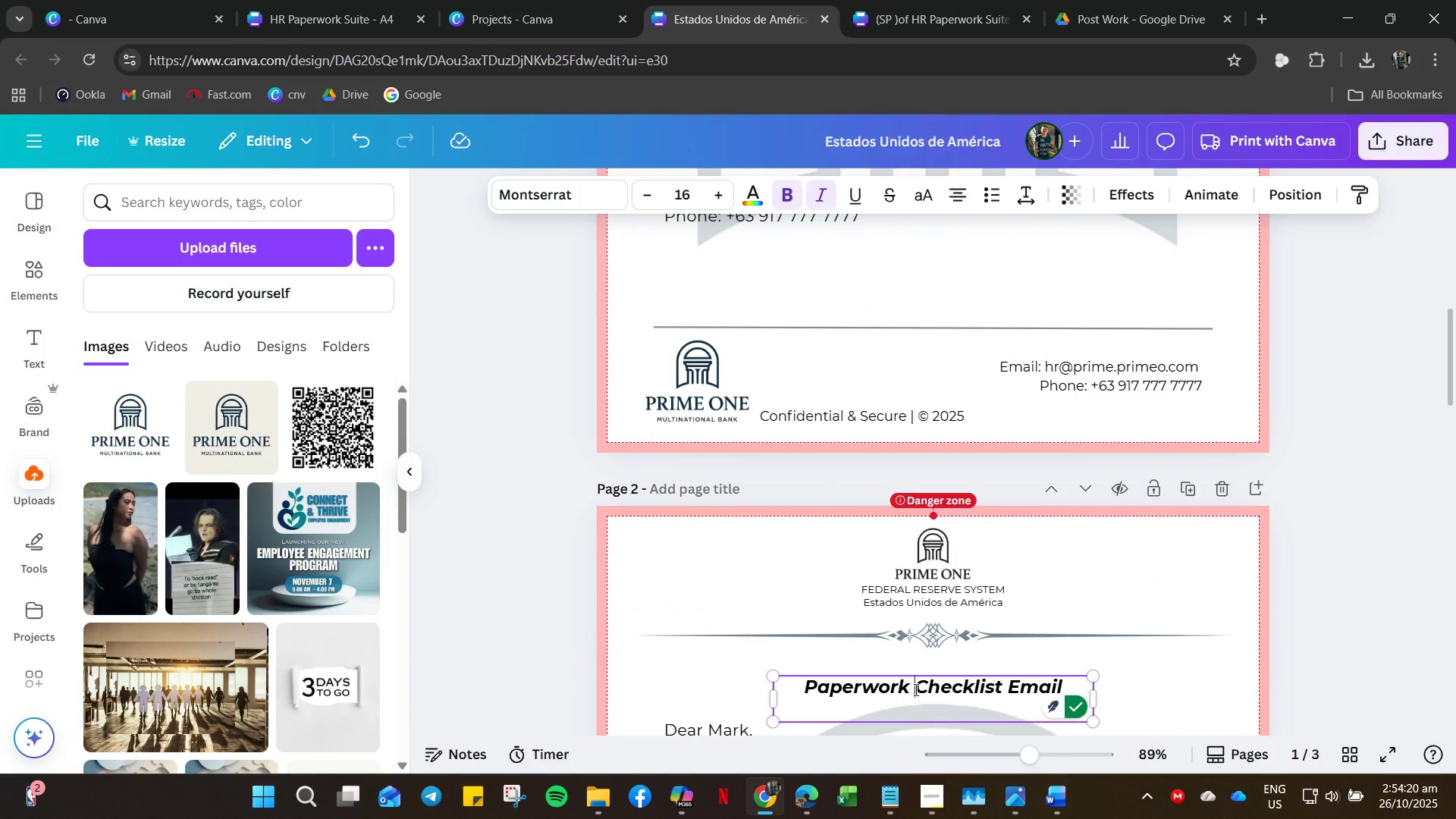 
key(Control+A)
 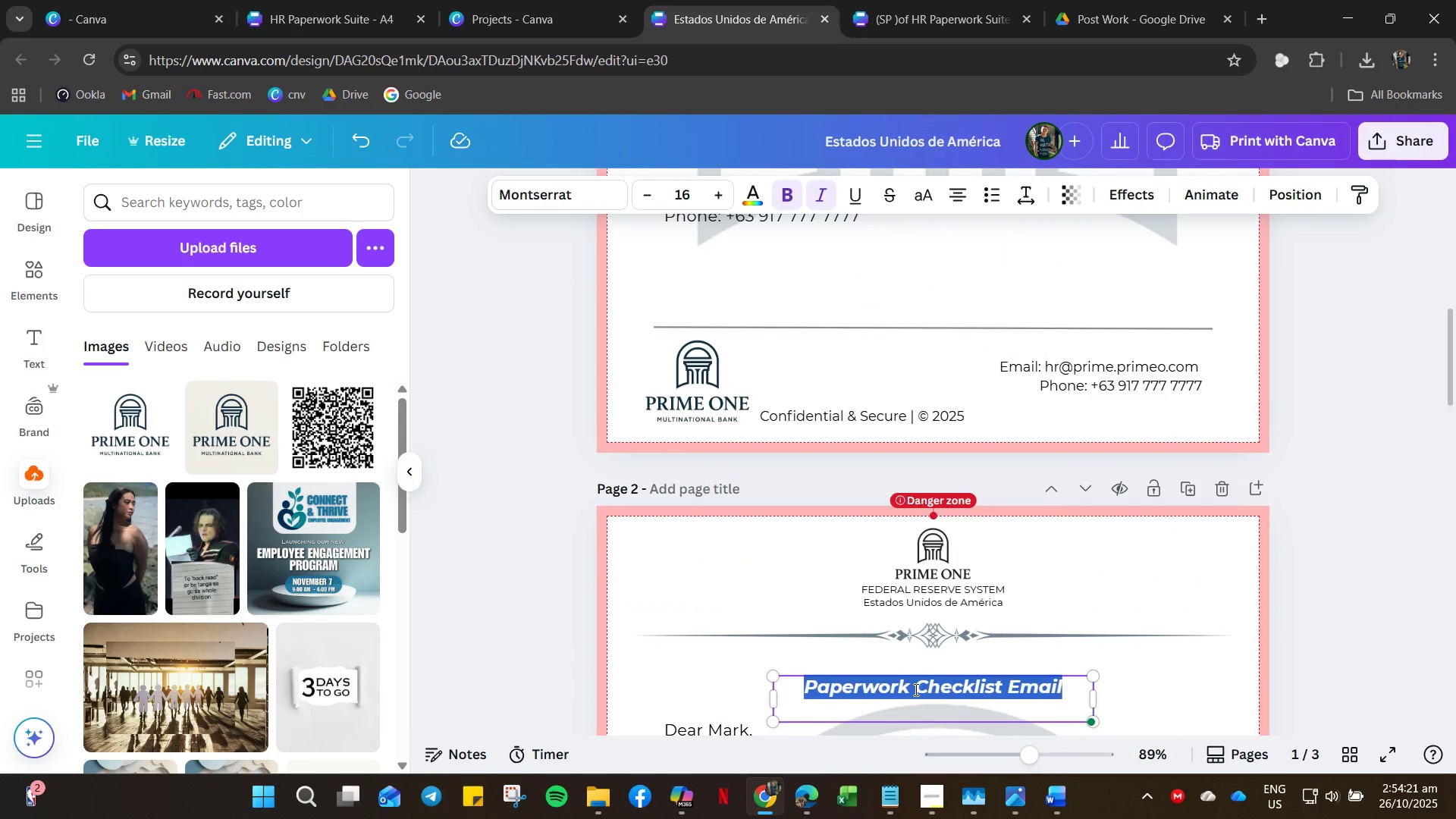 
key(Control+C)
 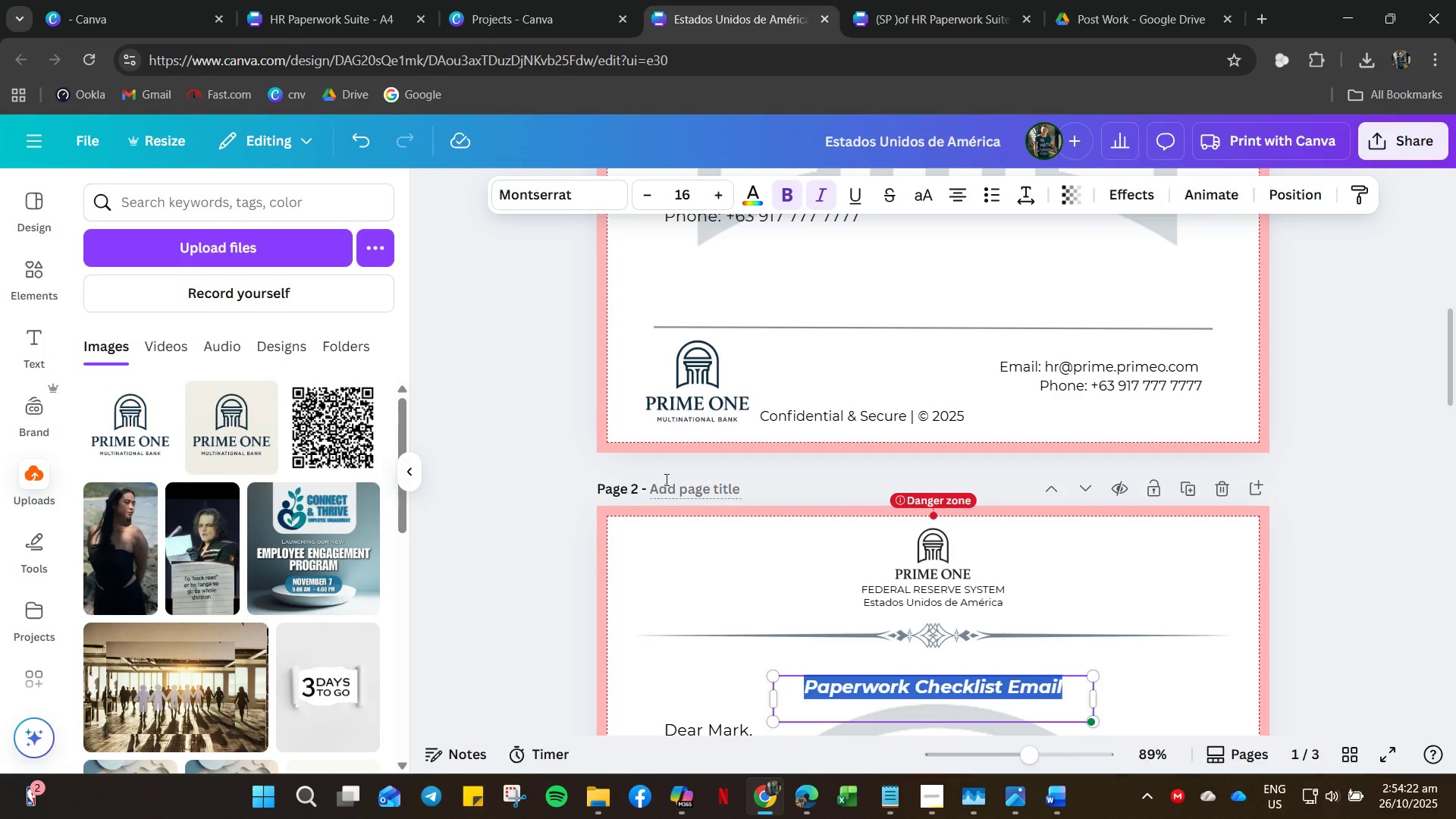 
left_click([665, 479])
 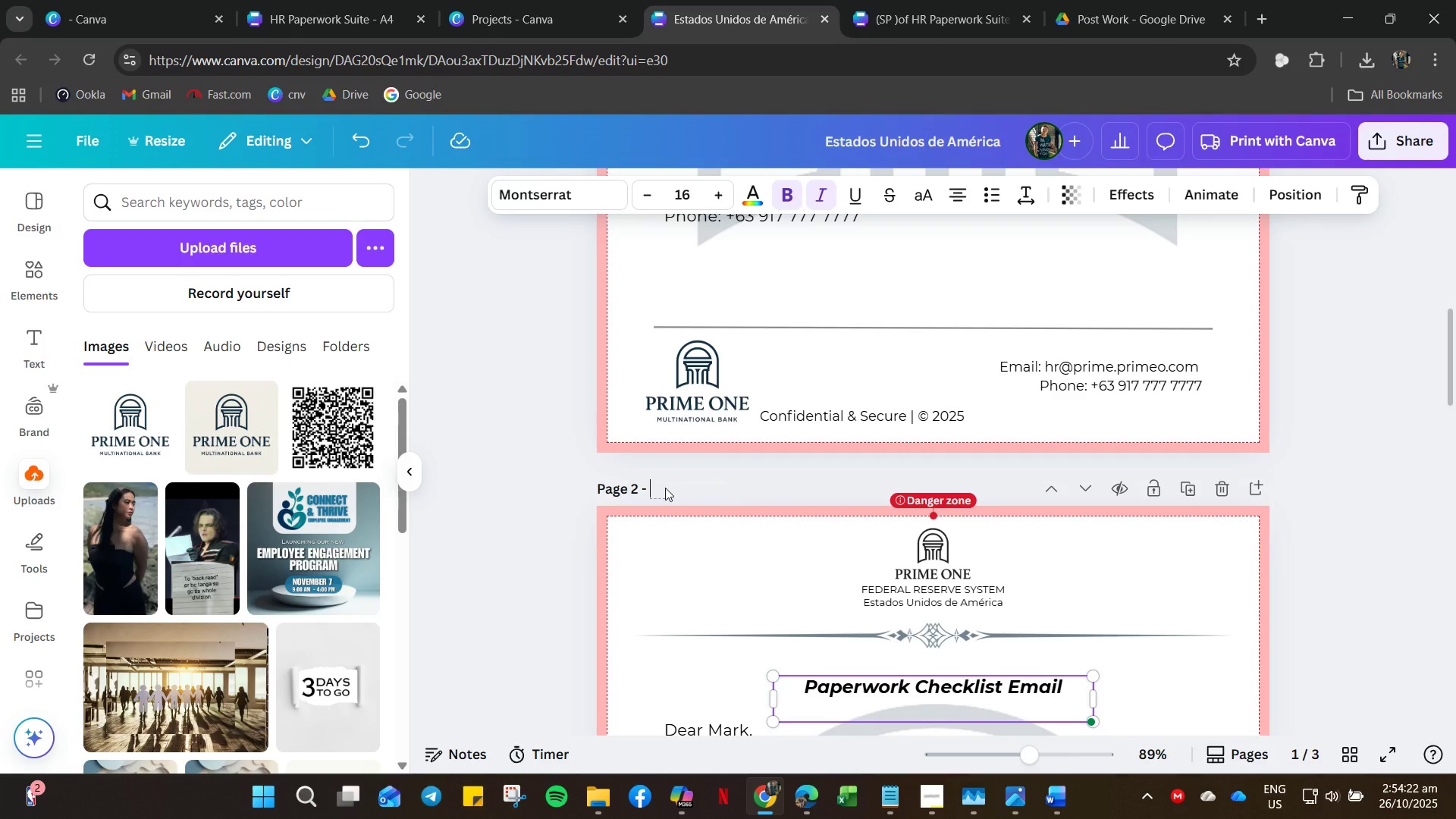 
key(Control+V)
 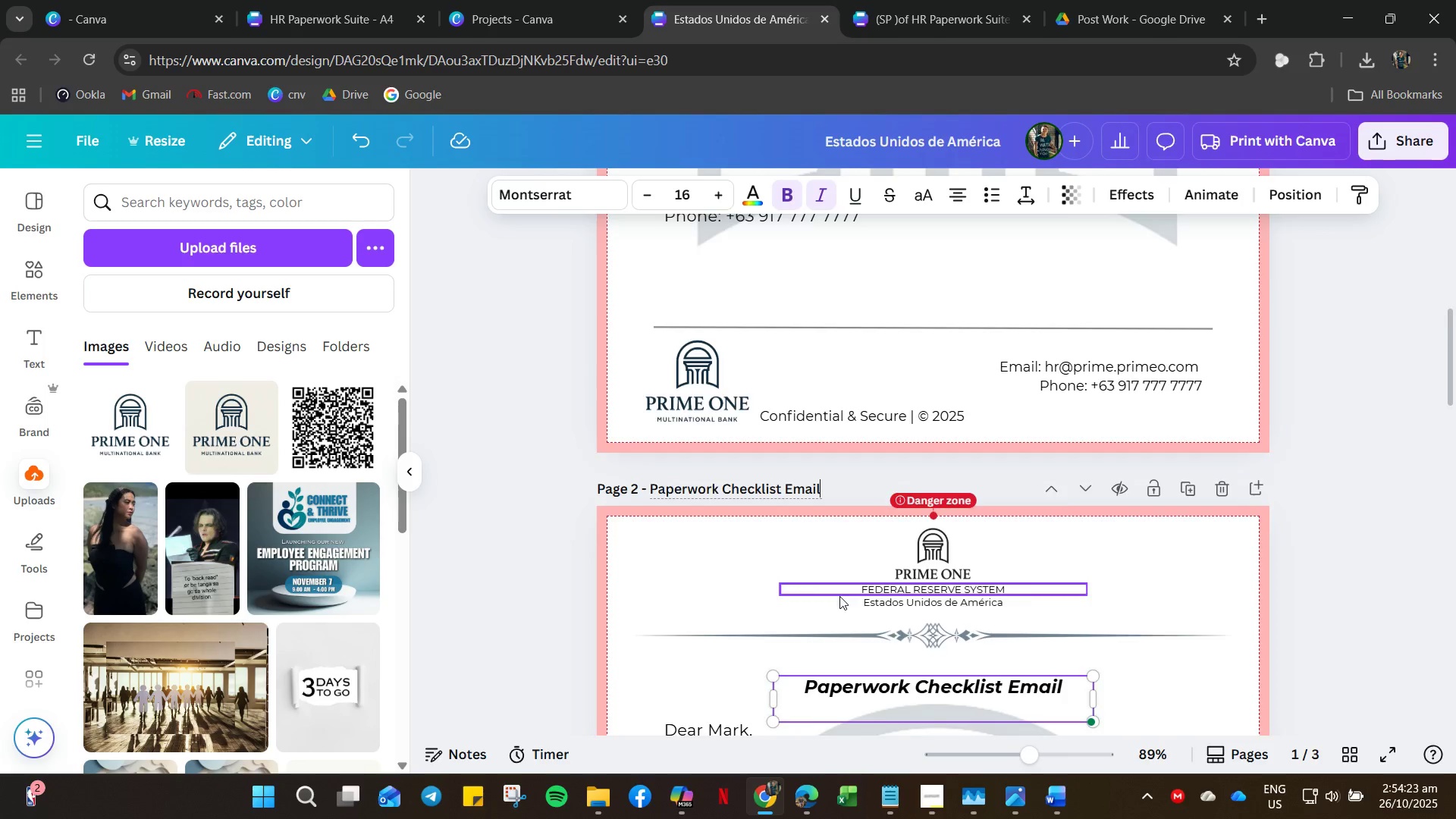 
scroll: coordinate [932, 675], scroll_direction: down, amount: 32.0
 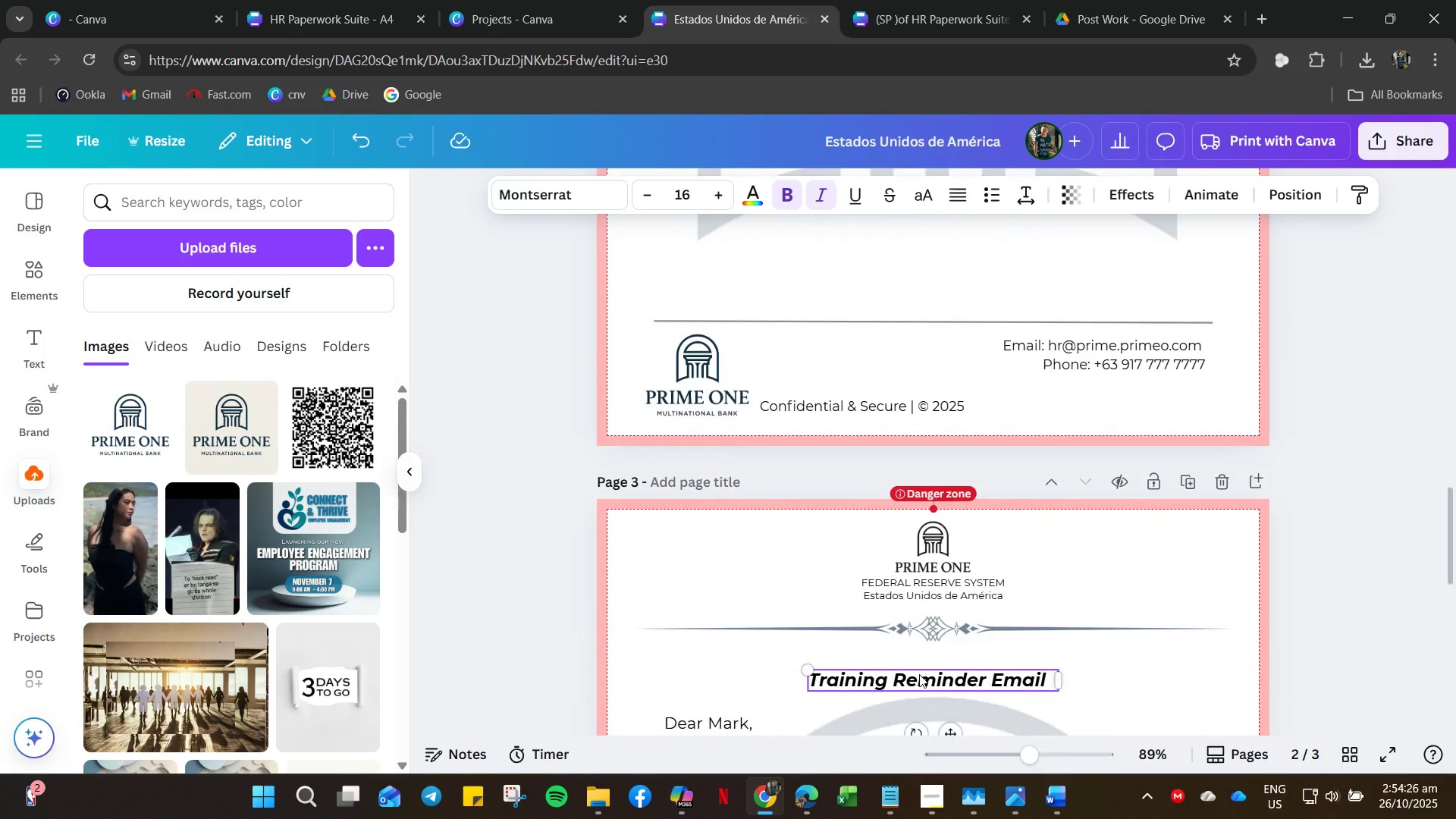 
double_click([919, 674])
 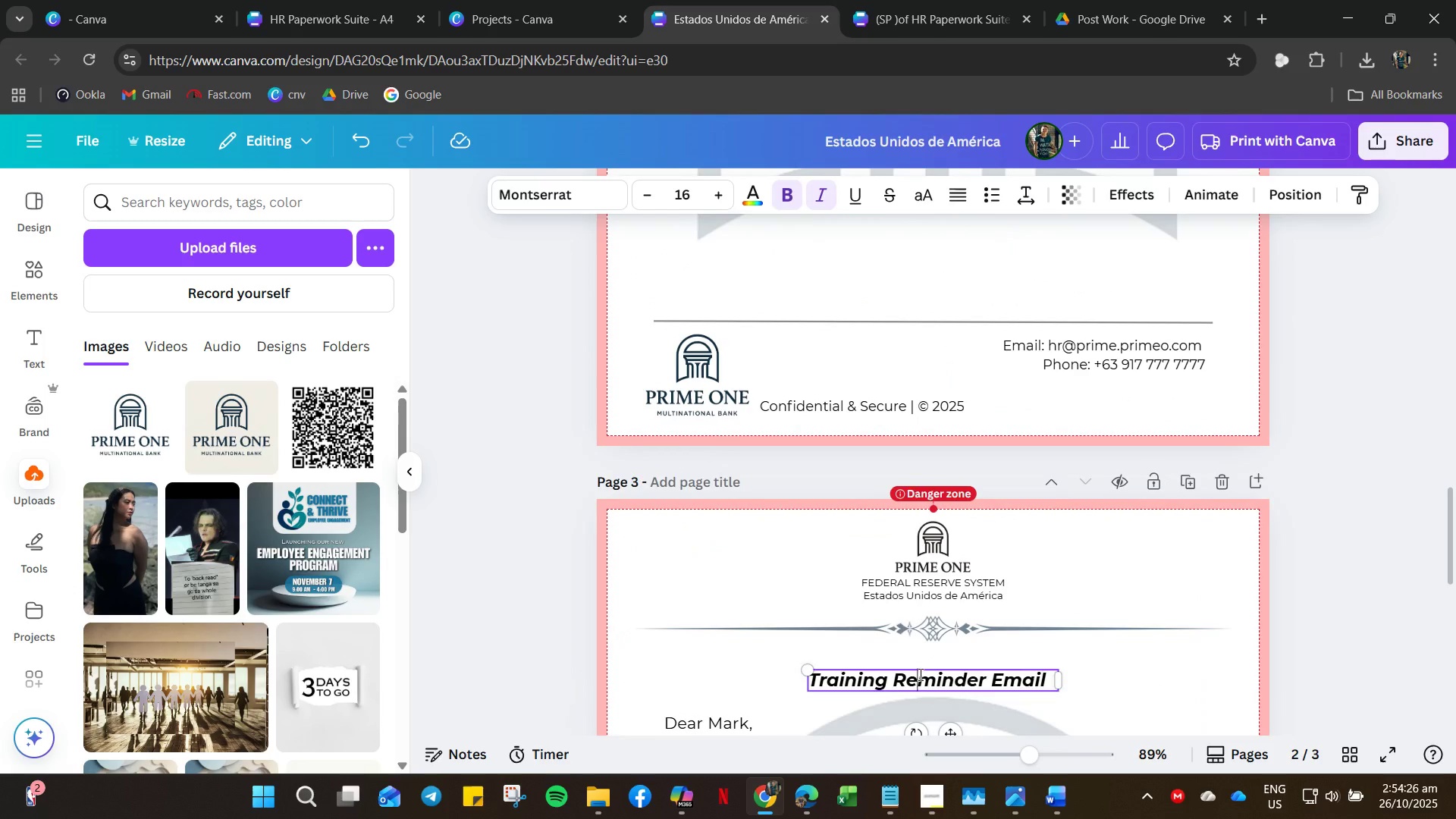 
triple_click([919, 674])
 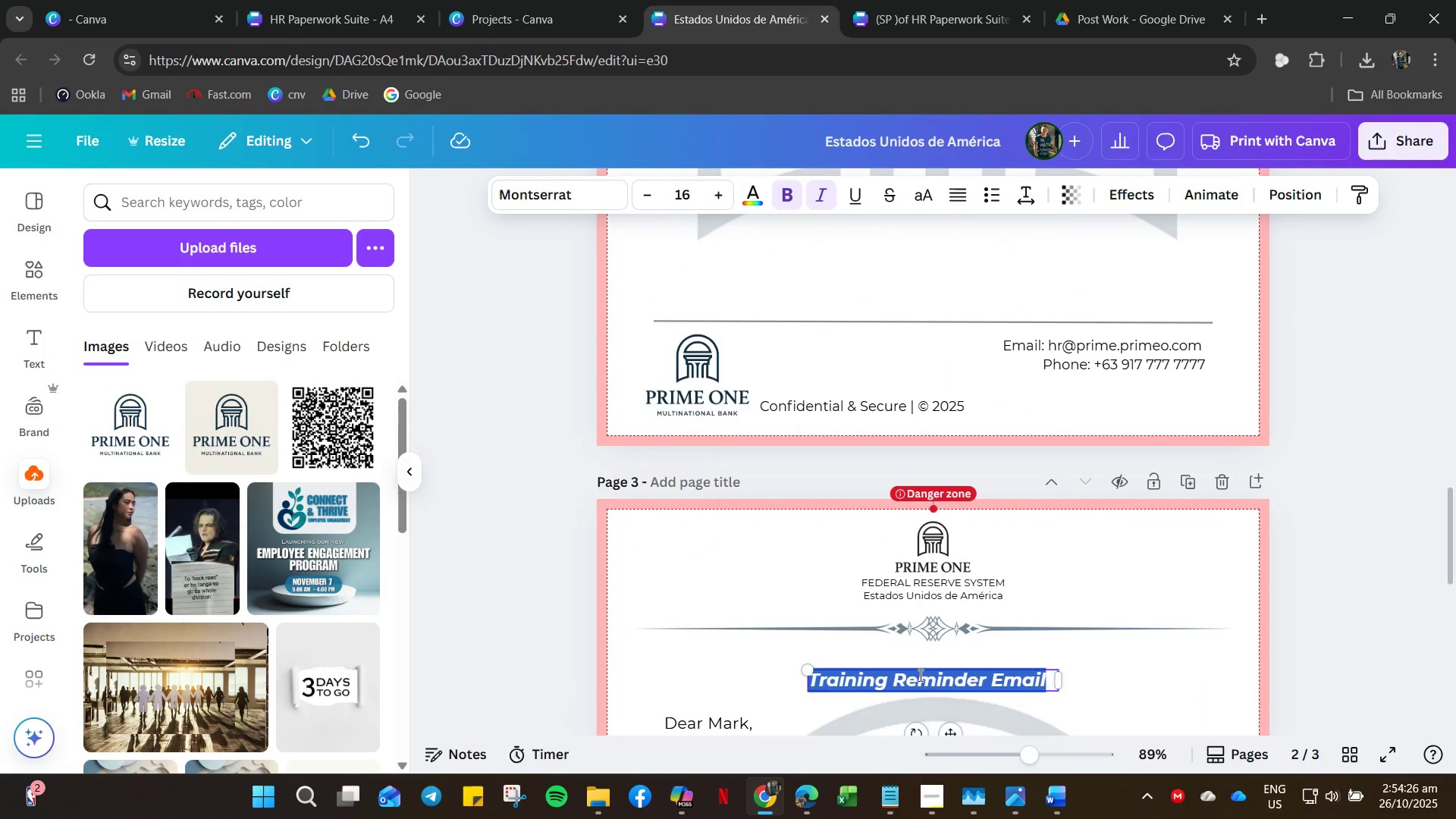 
key(Control+C)
 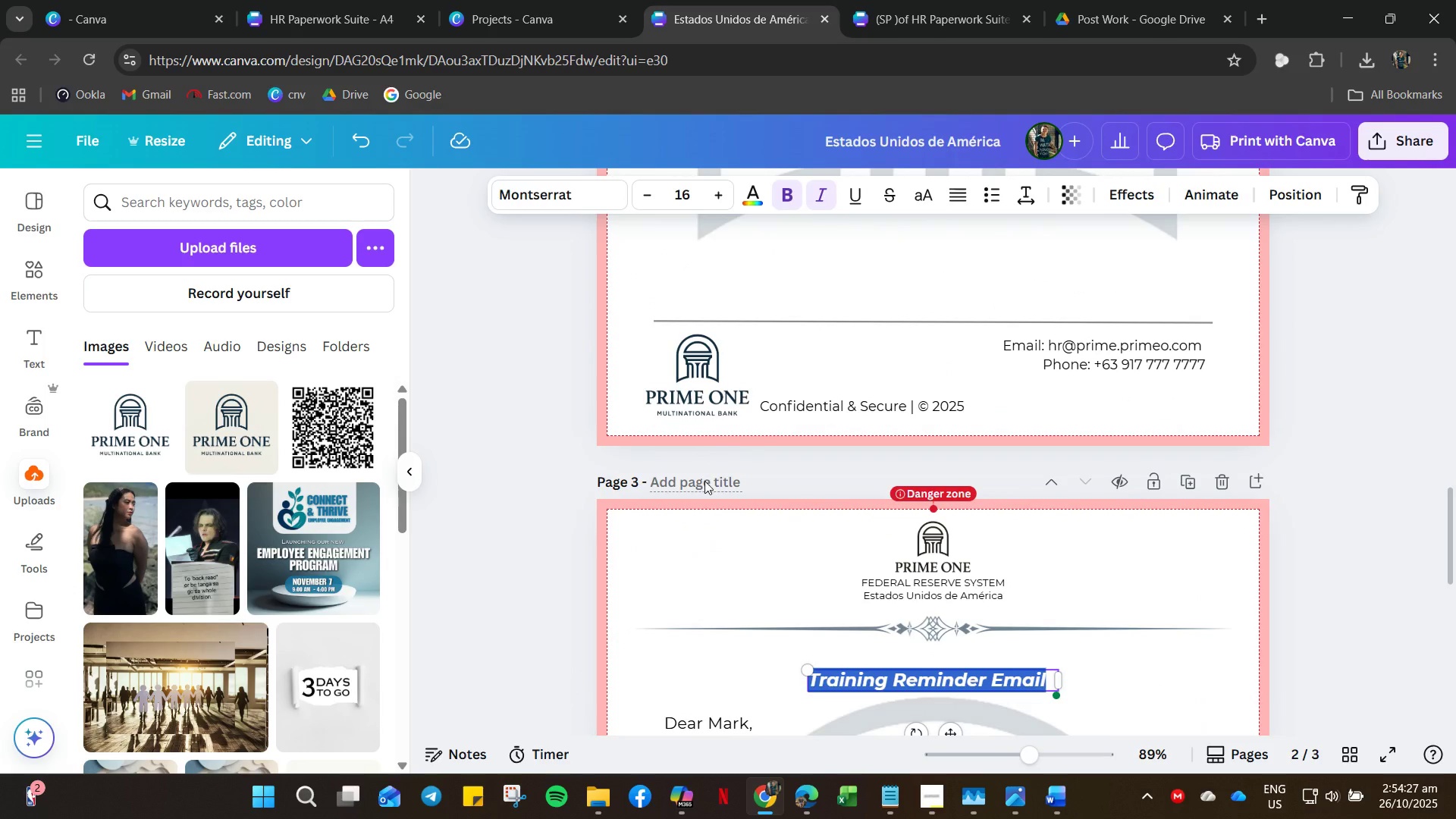 
left_click([704, 481])
 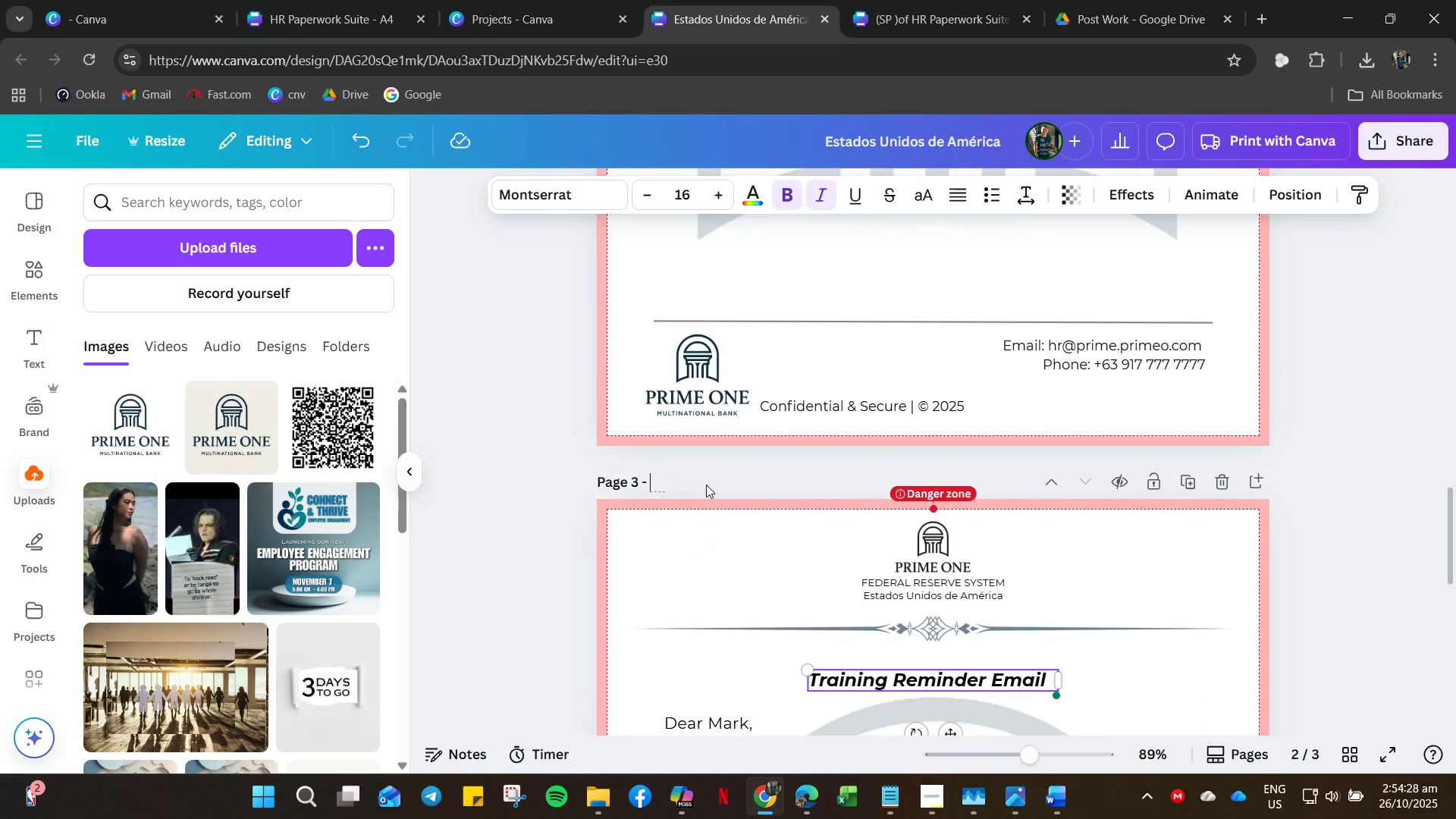 
key(Control+V)
 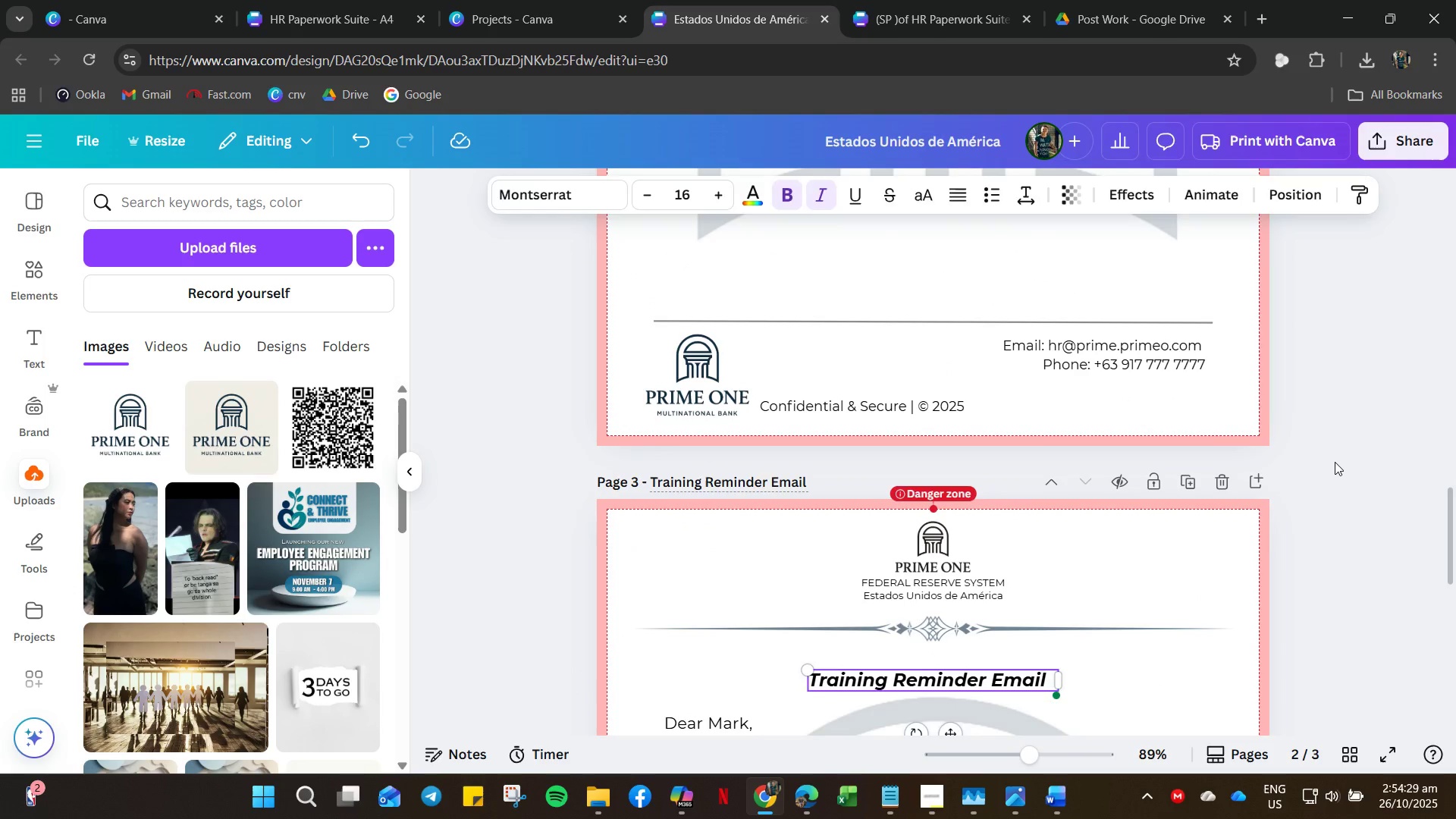 
left_click([1335, 462])
 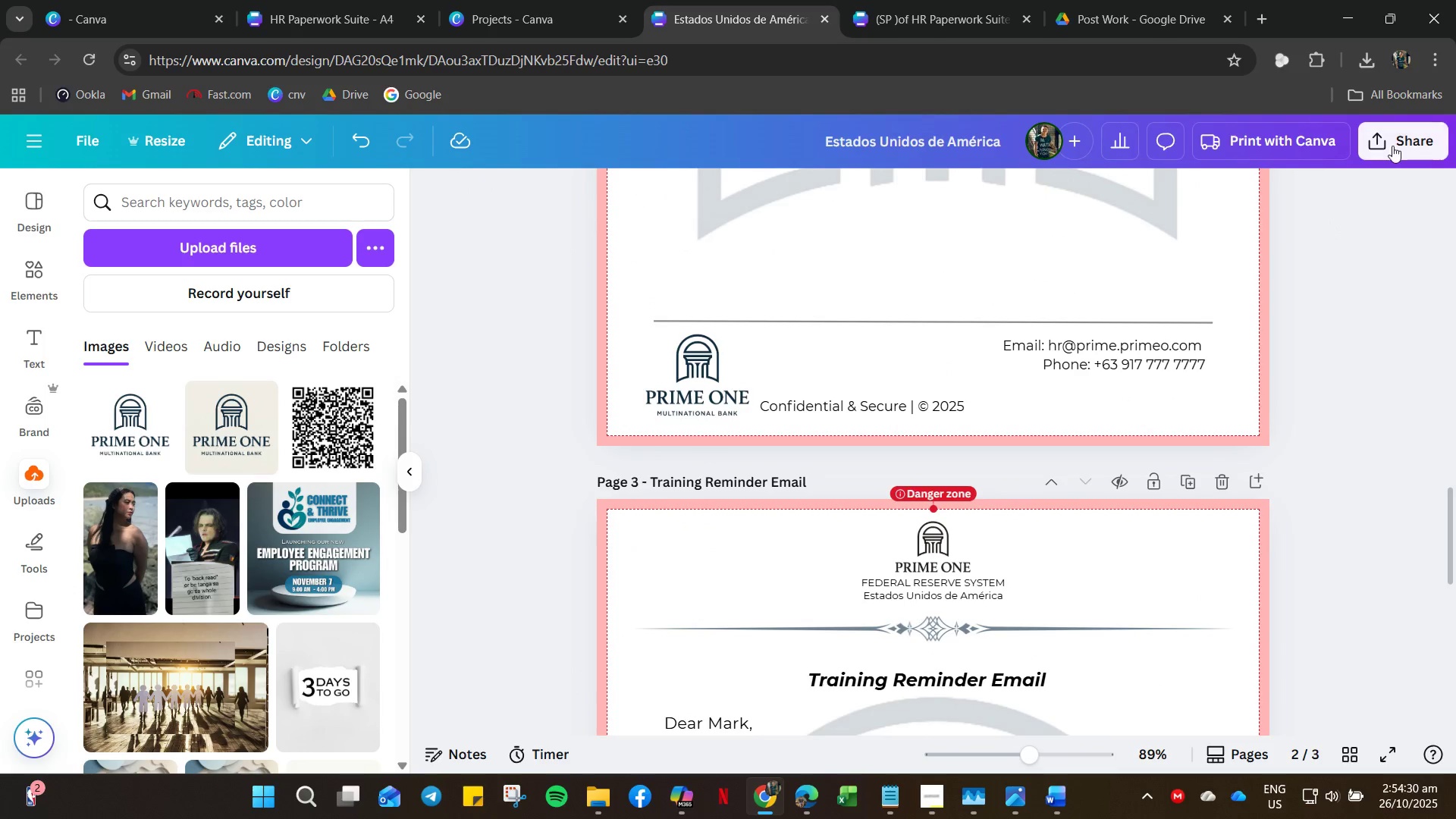 
left_click([1390, 143])
 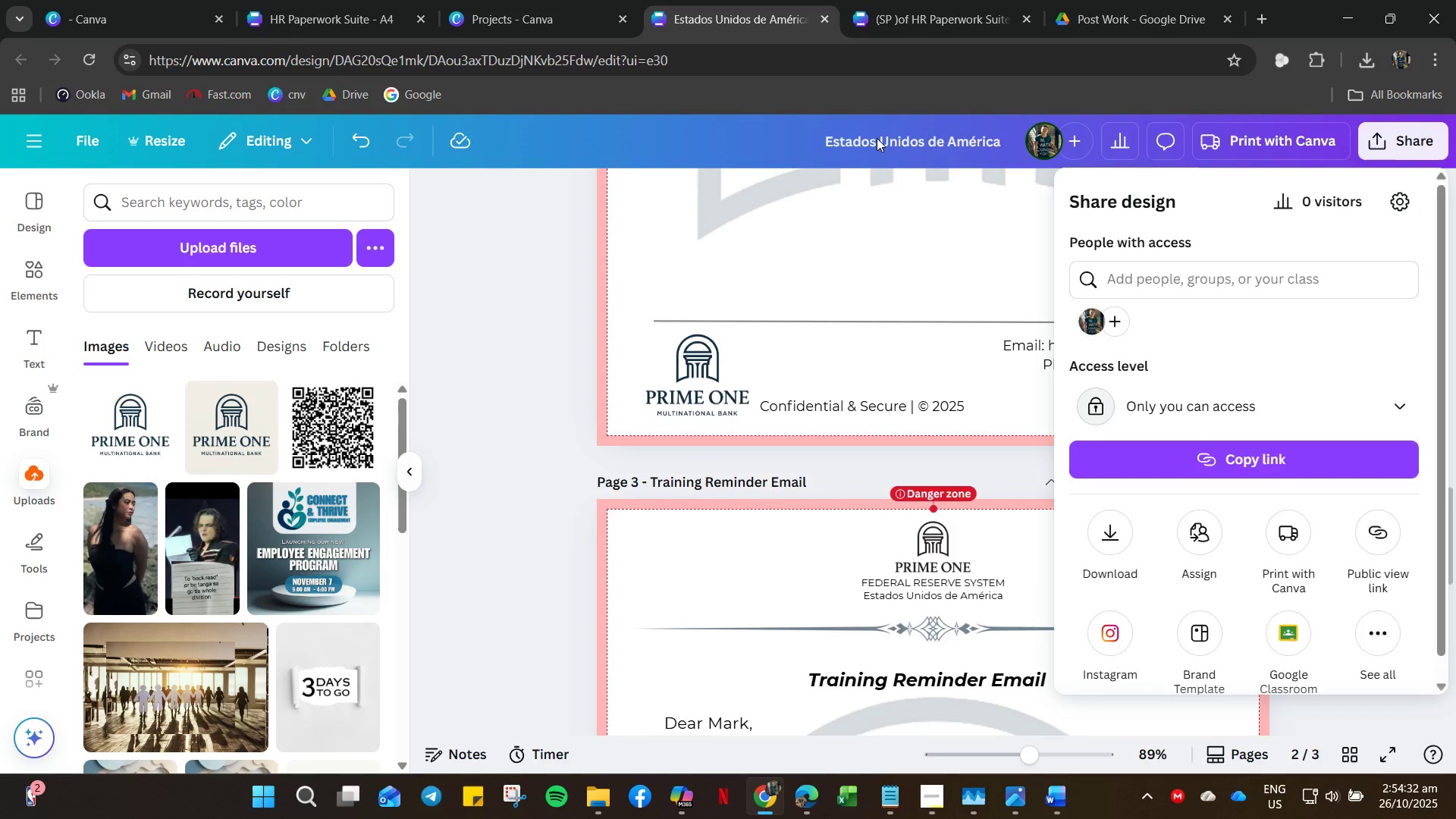 
left_click([881, 142])
 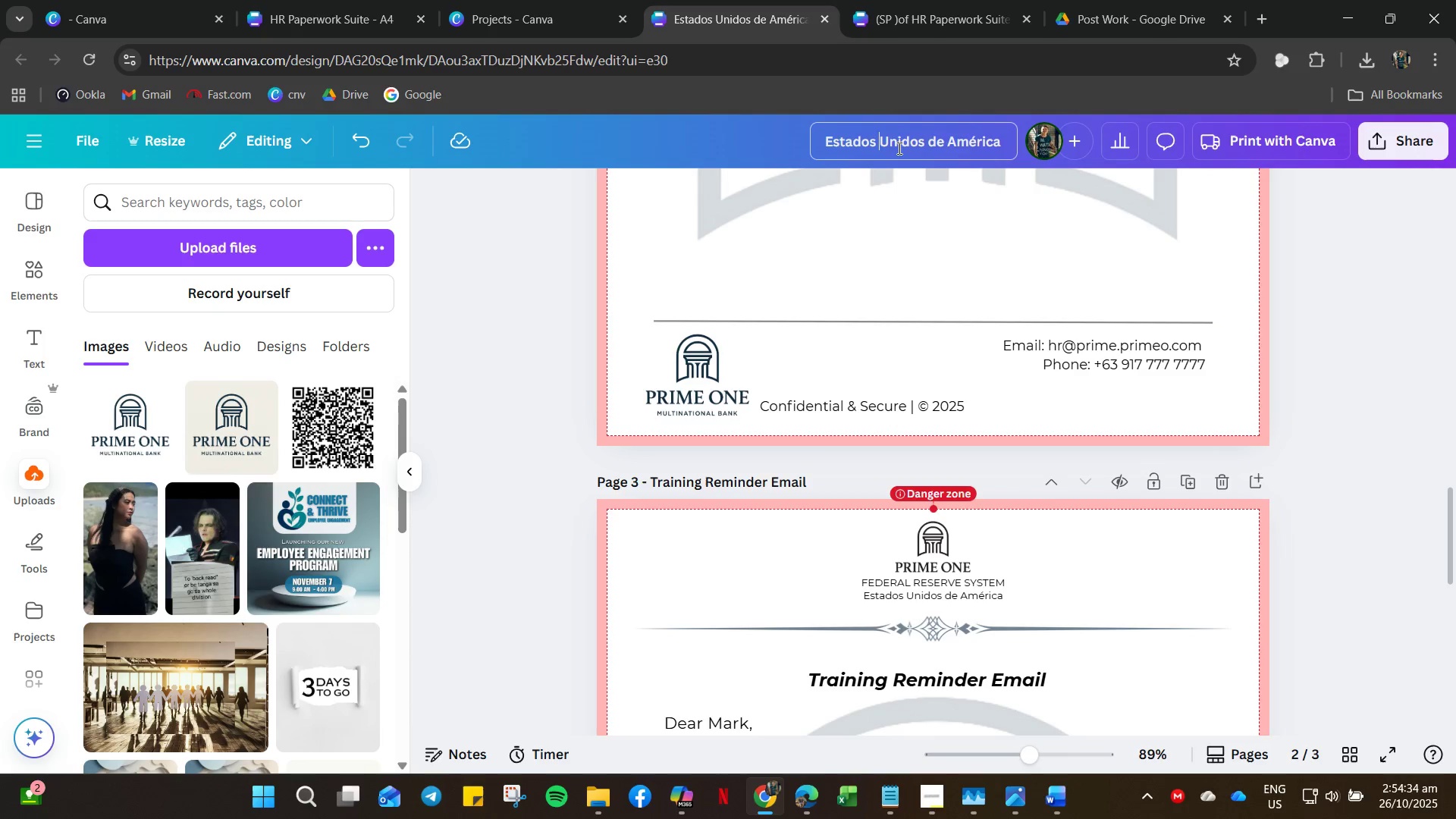 
key(Control+ControlLeft)
 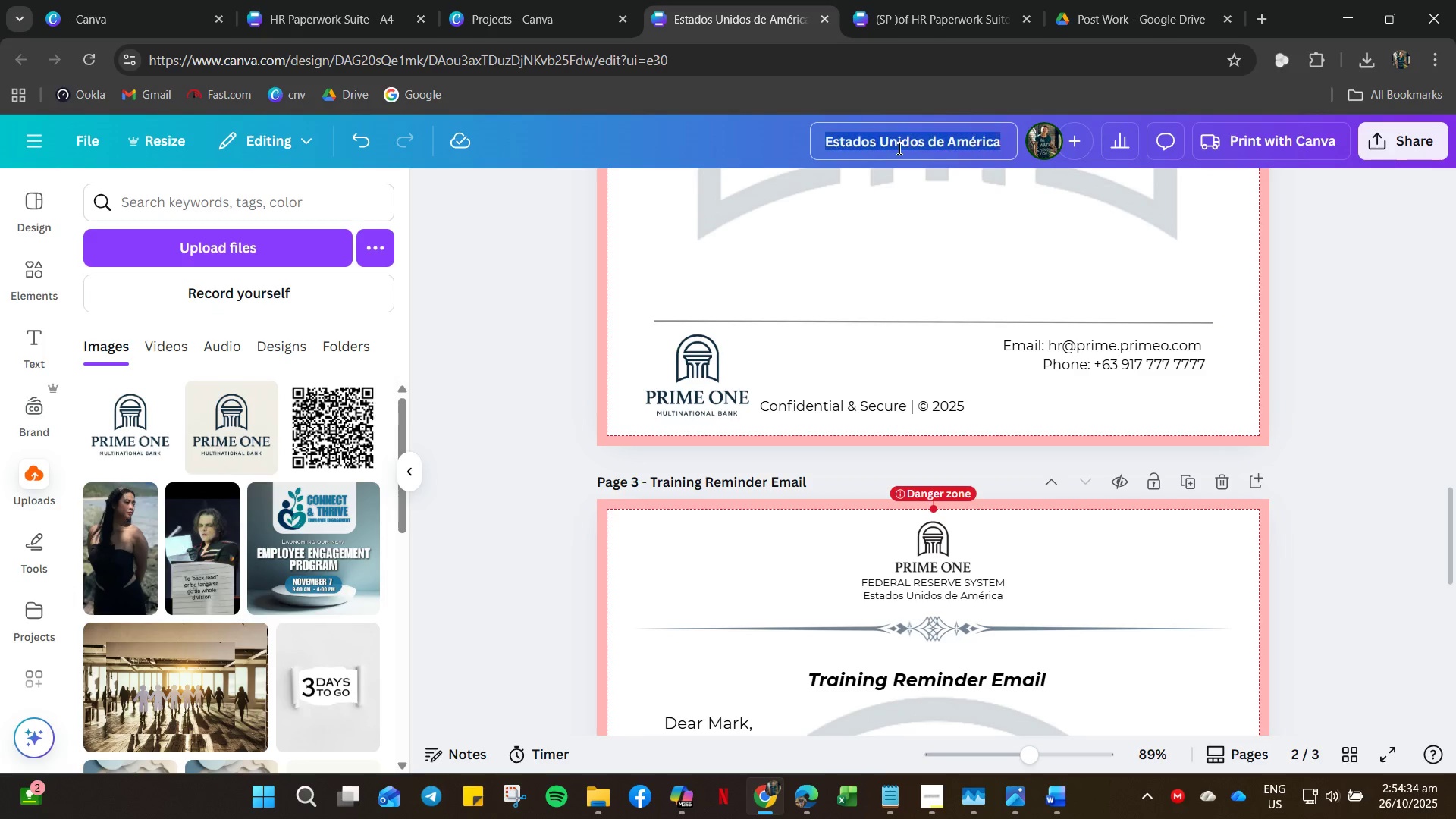 
key(Control+A)
 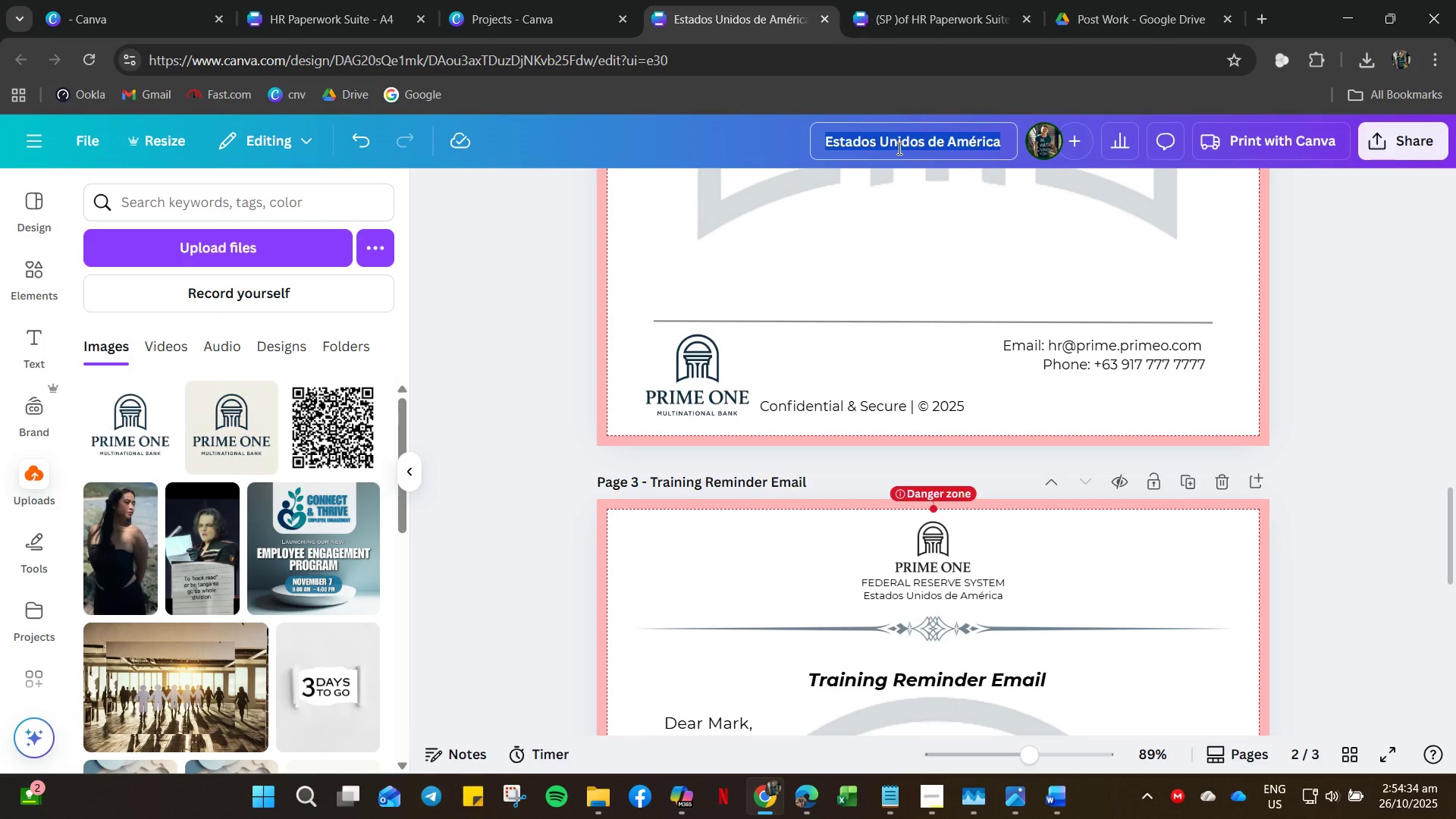 
type(Email Templates)
 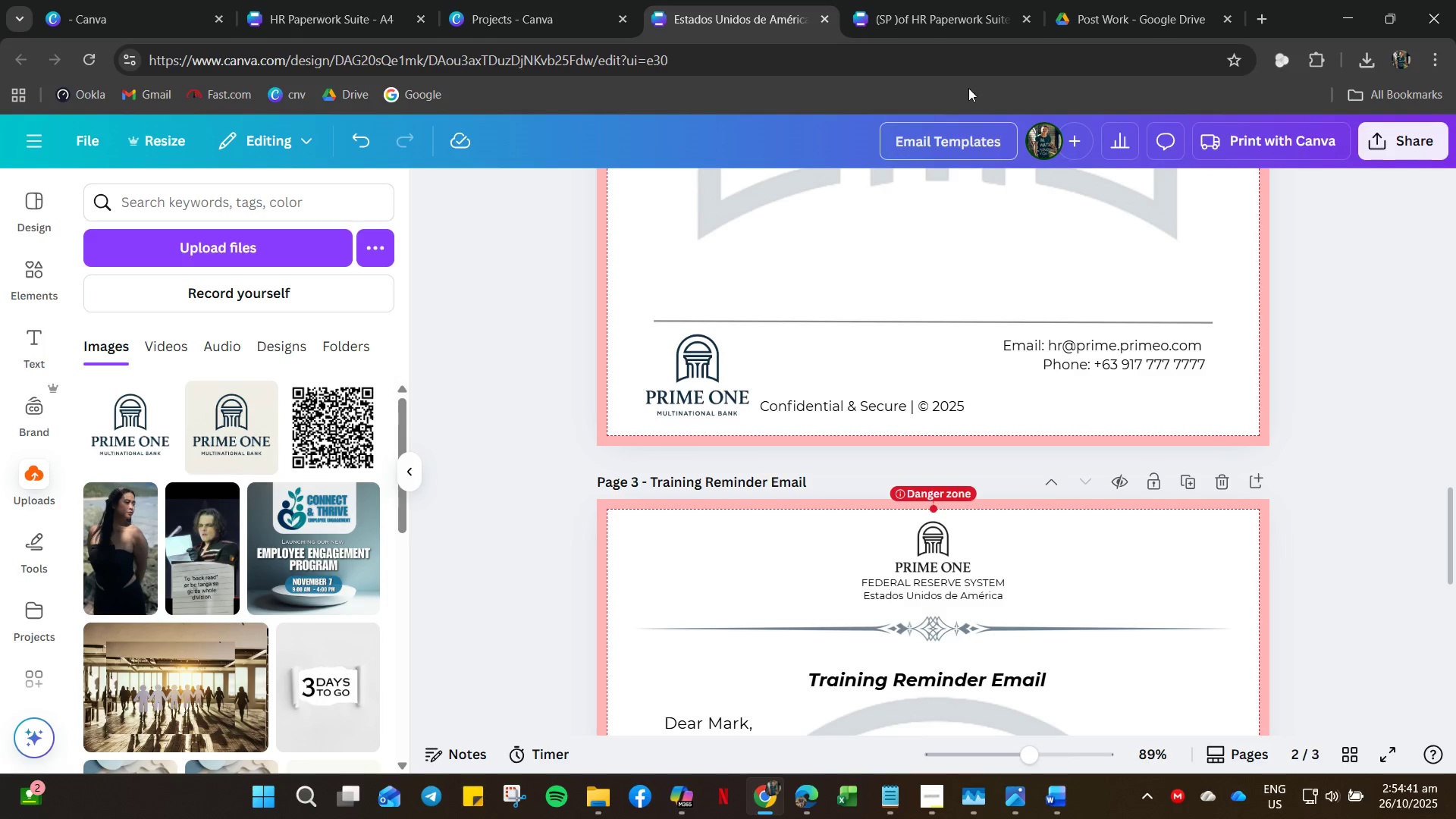 
double_click([1399, 150])
 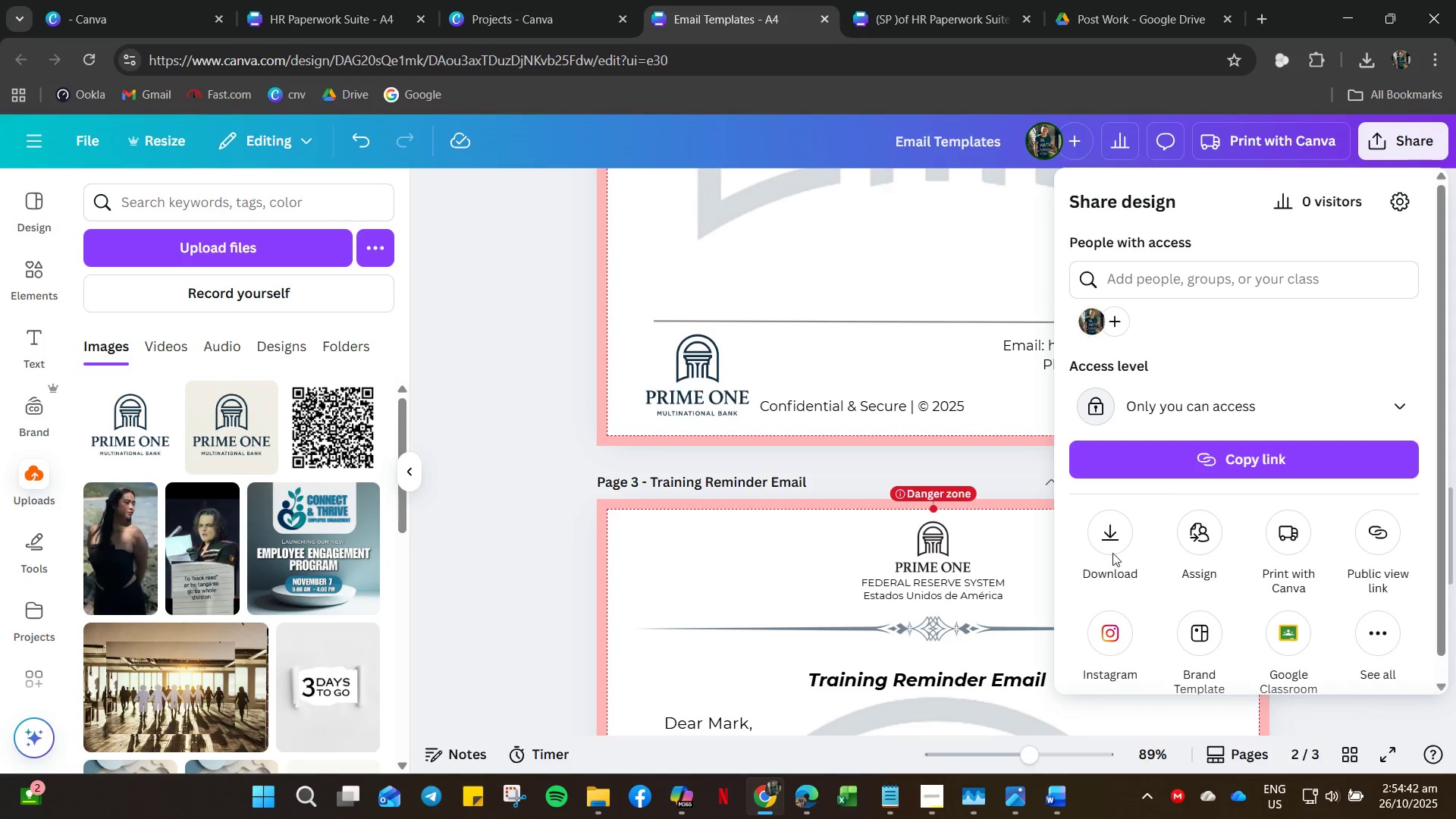 
left_click([1109, 533])
 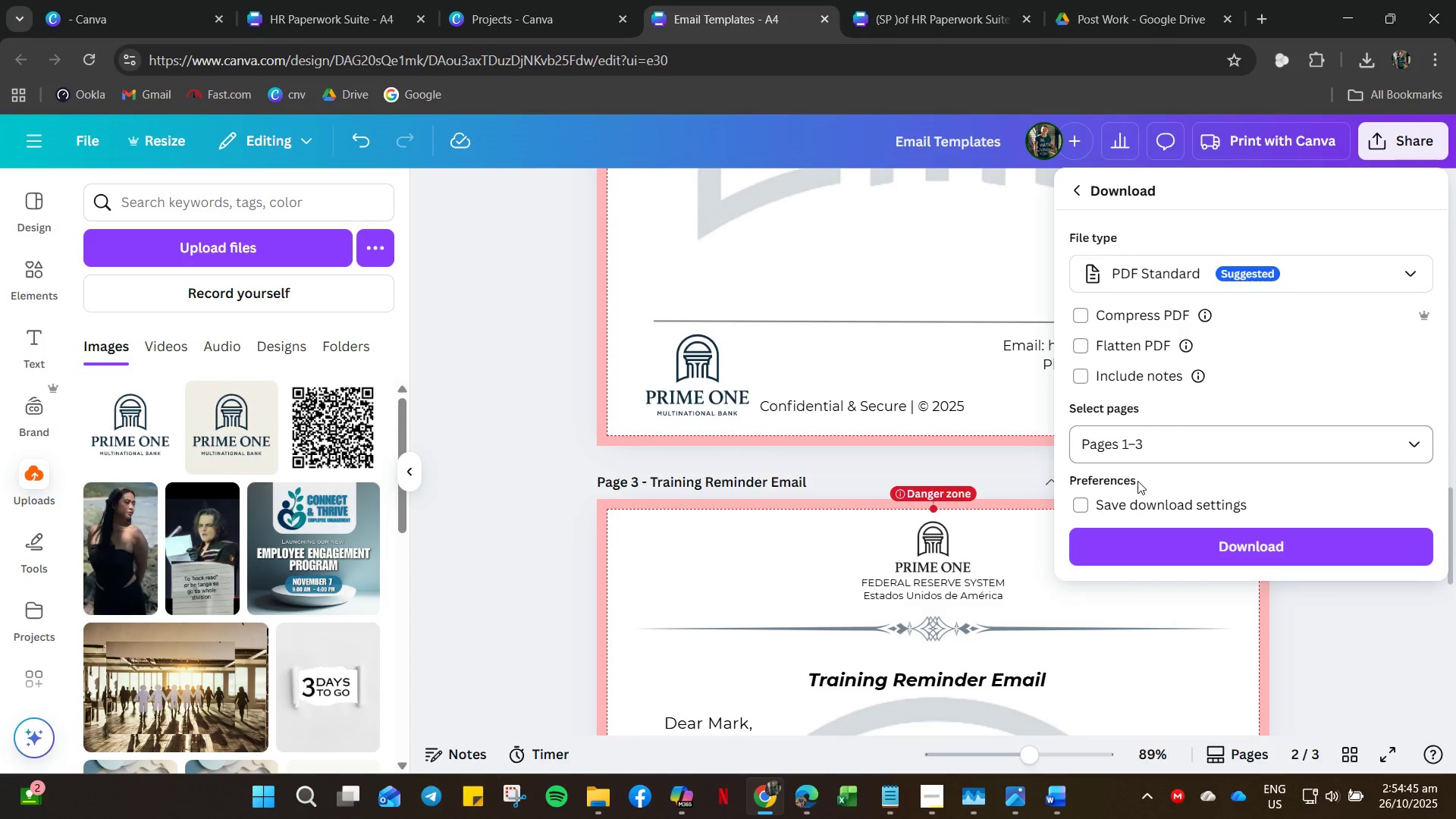 
left_click([1242, 555])
 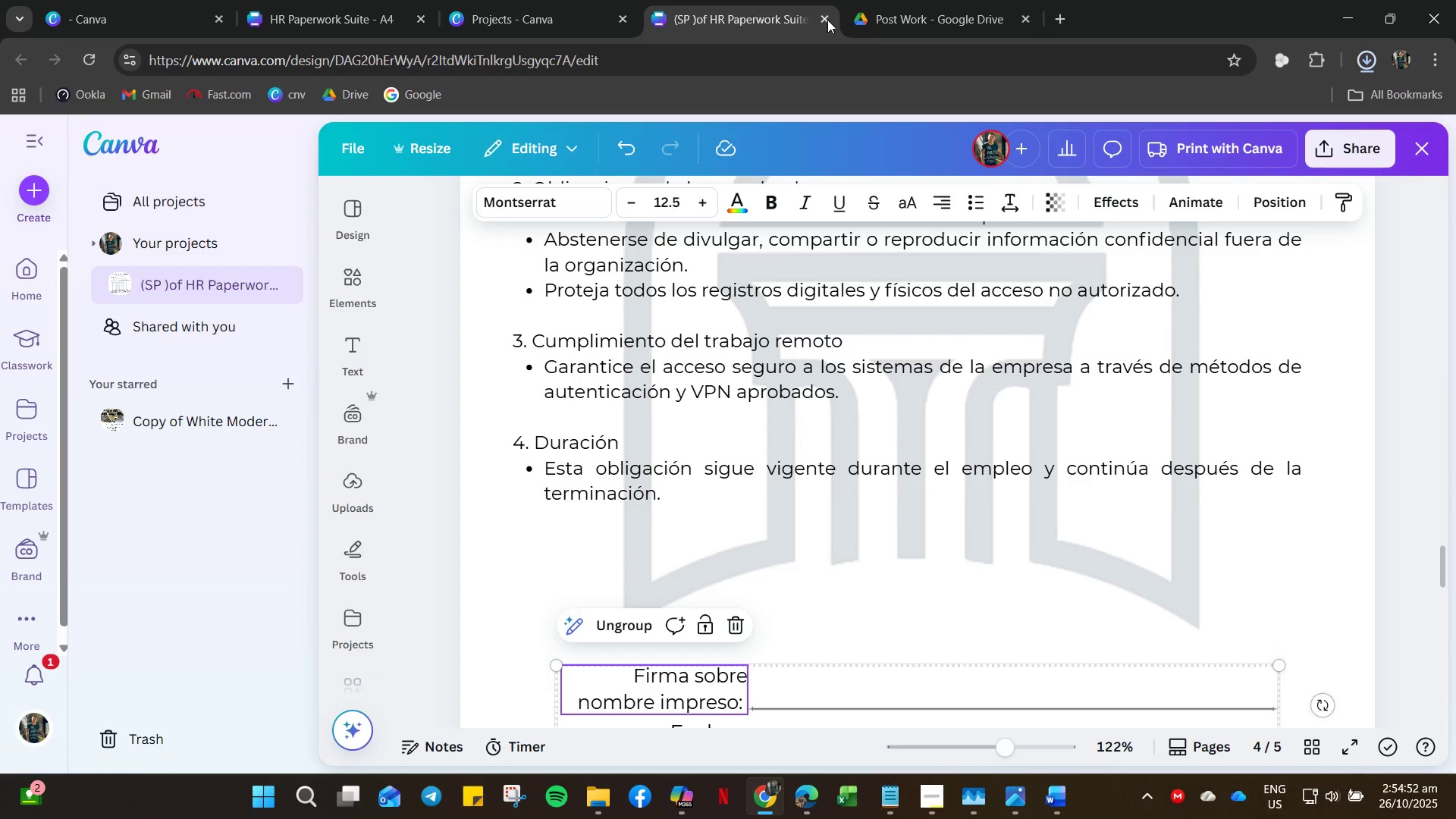 
wait(12.11)
 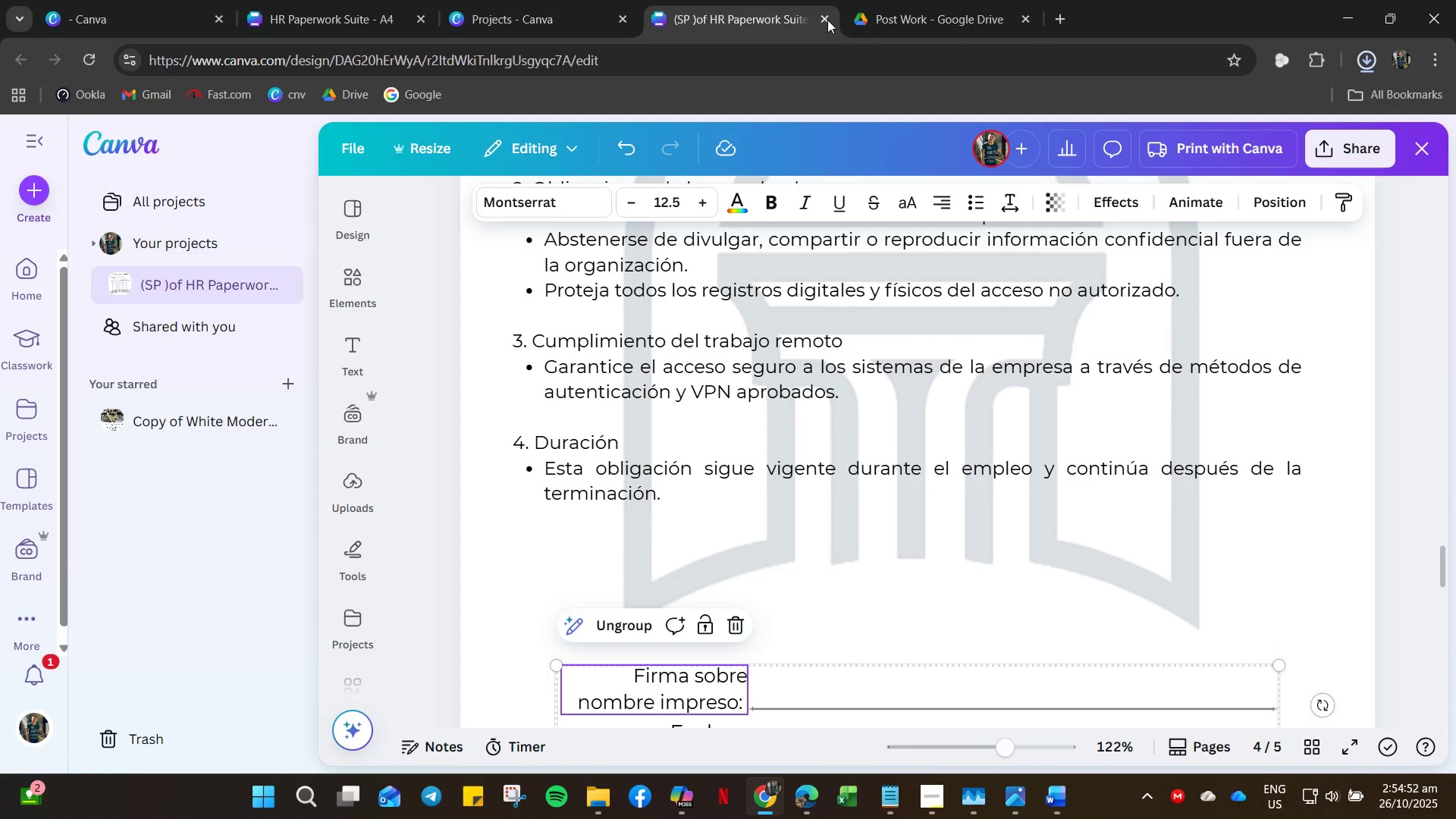 
left_click([21, 416])
 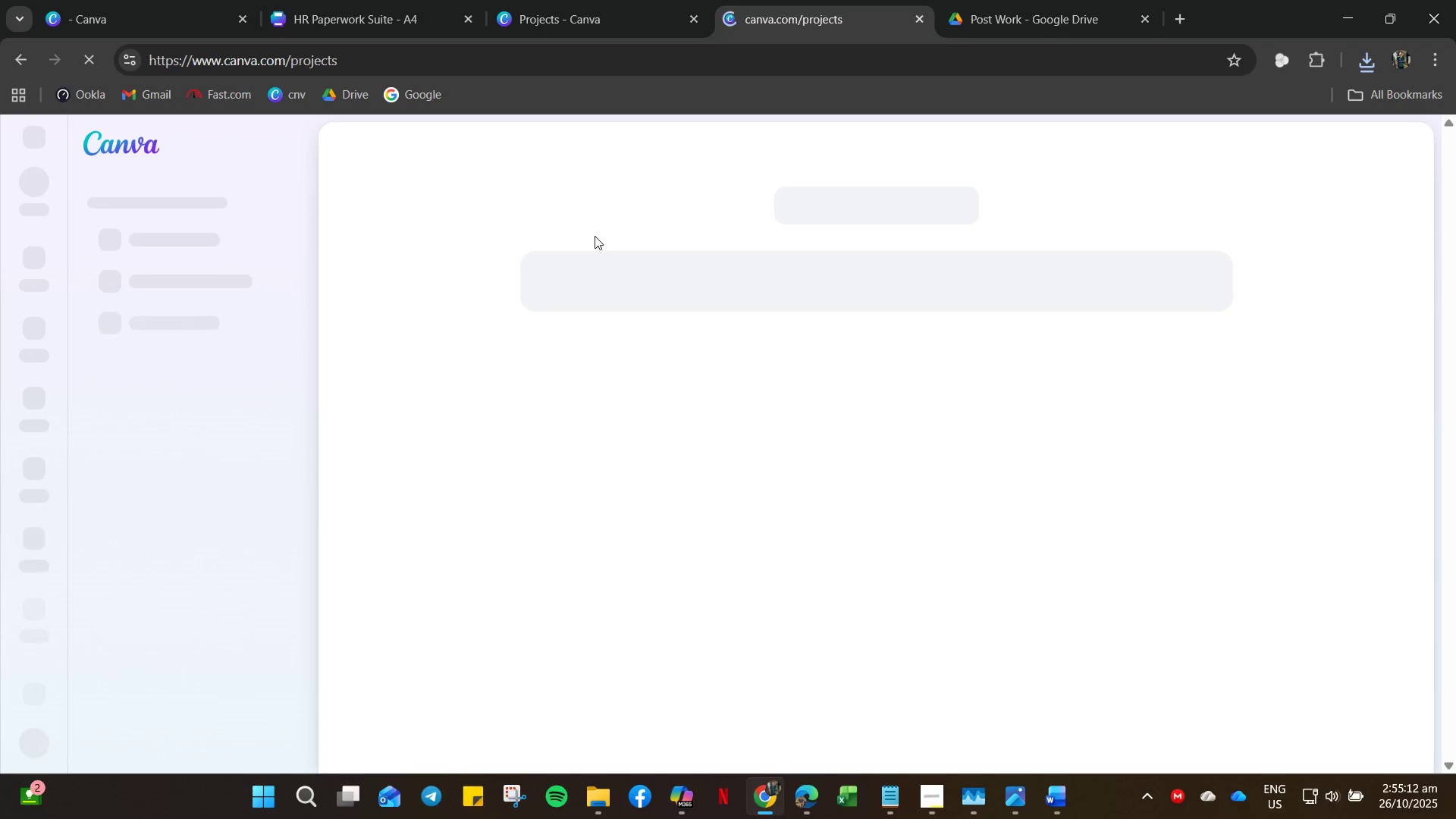 
wait(19.31)
 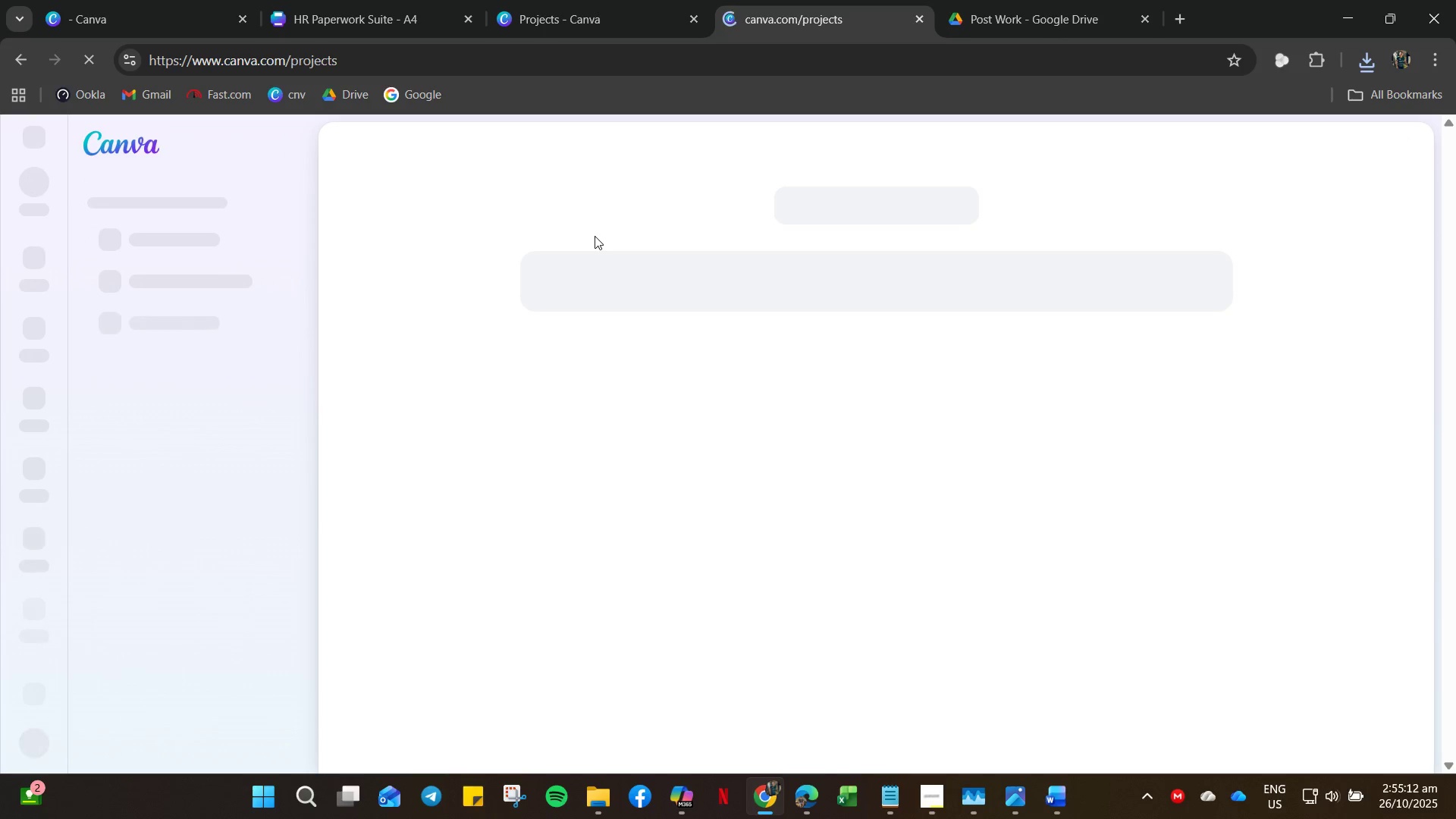 
scroll: coordinate [698, 290], scroll_direction: down, amount: 7.0
 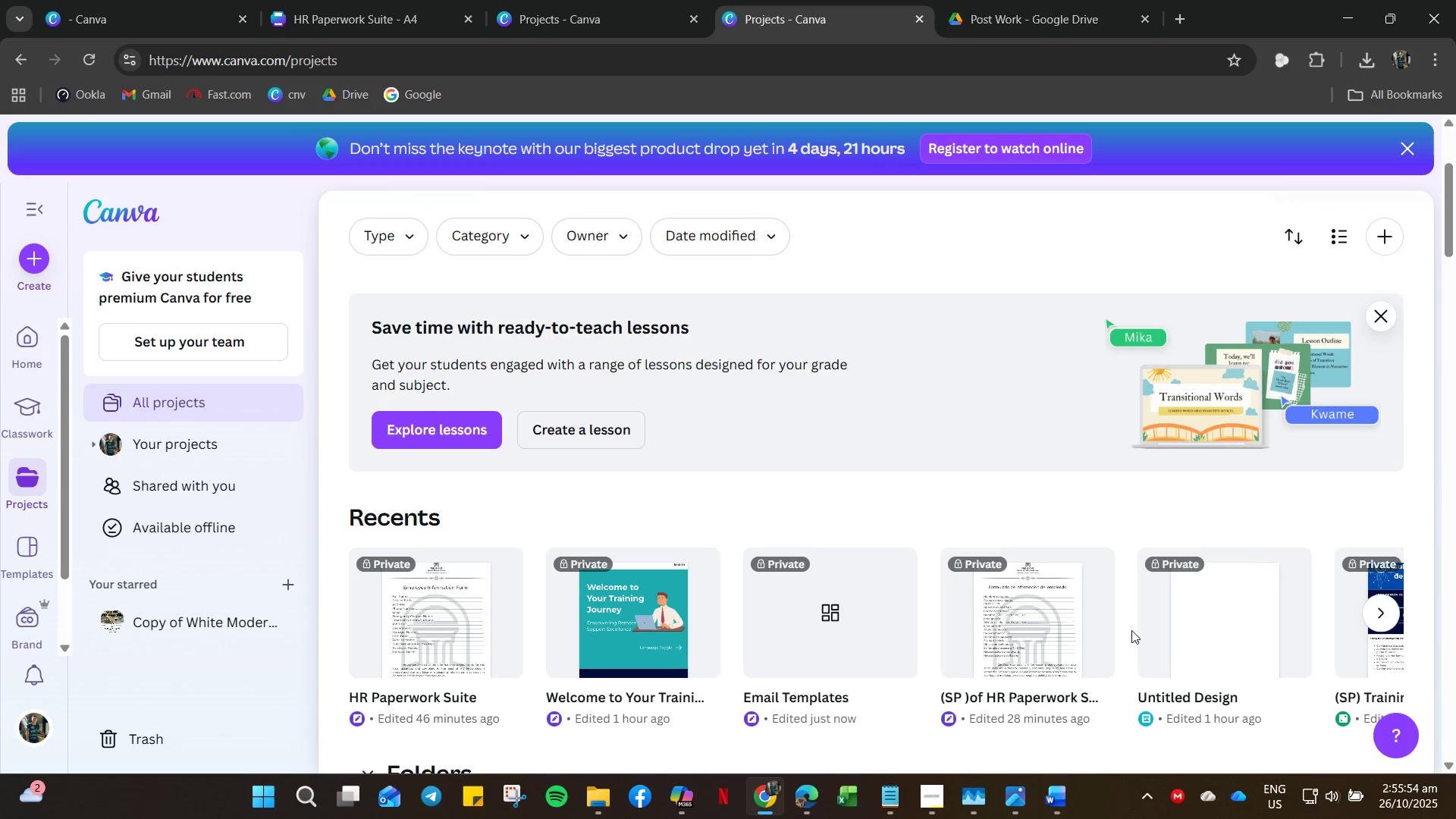 
wait(41.72)
 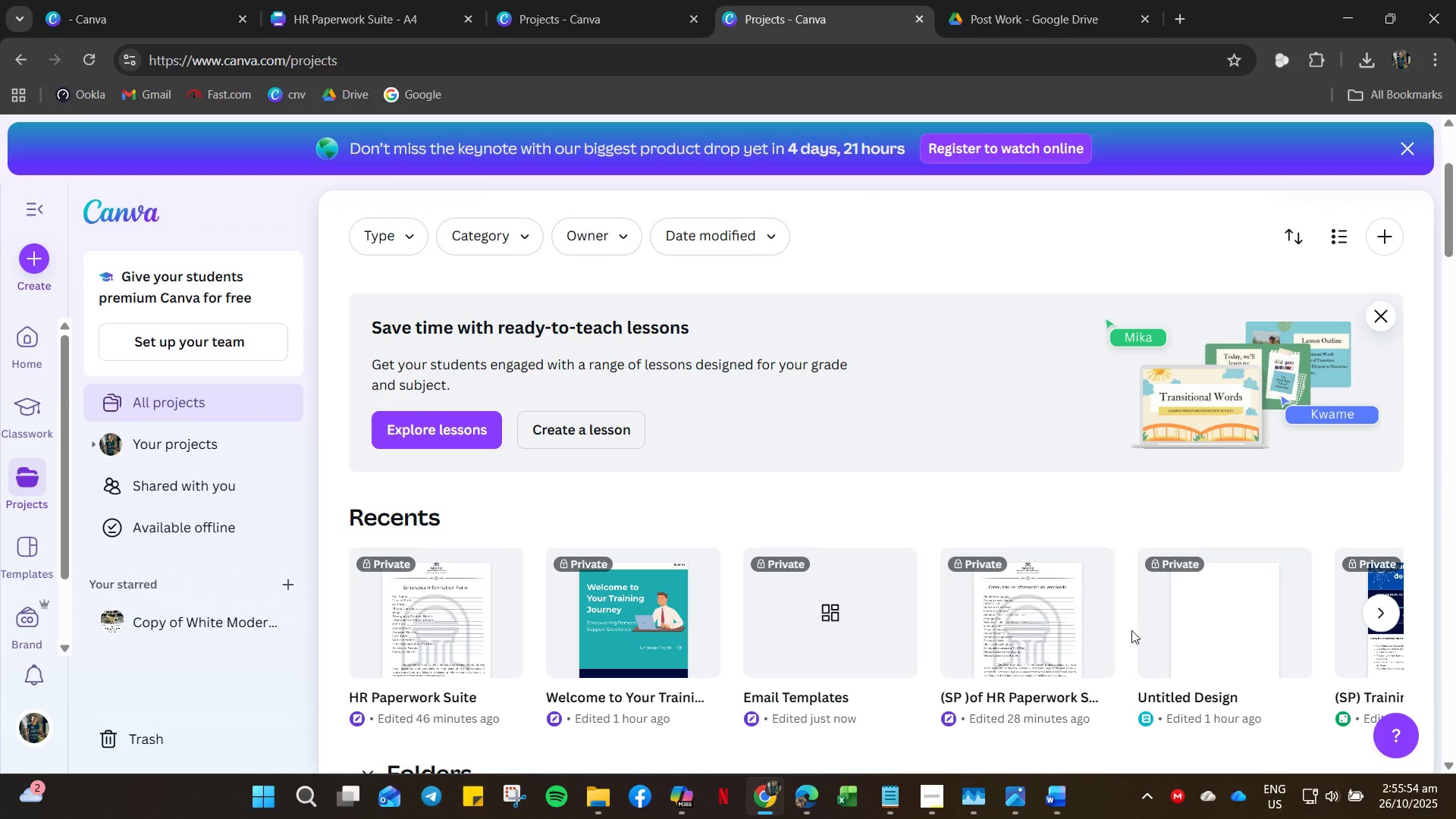 
left_click([892, 570])
 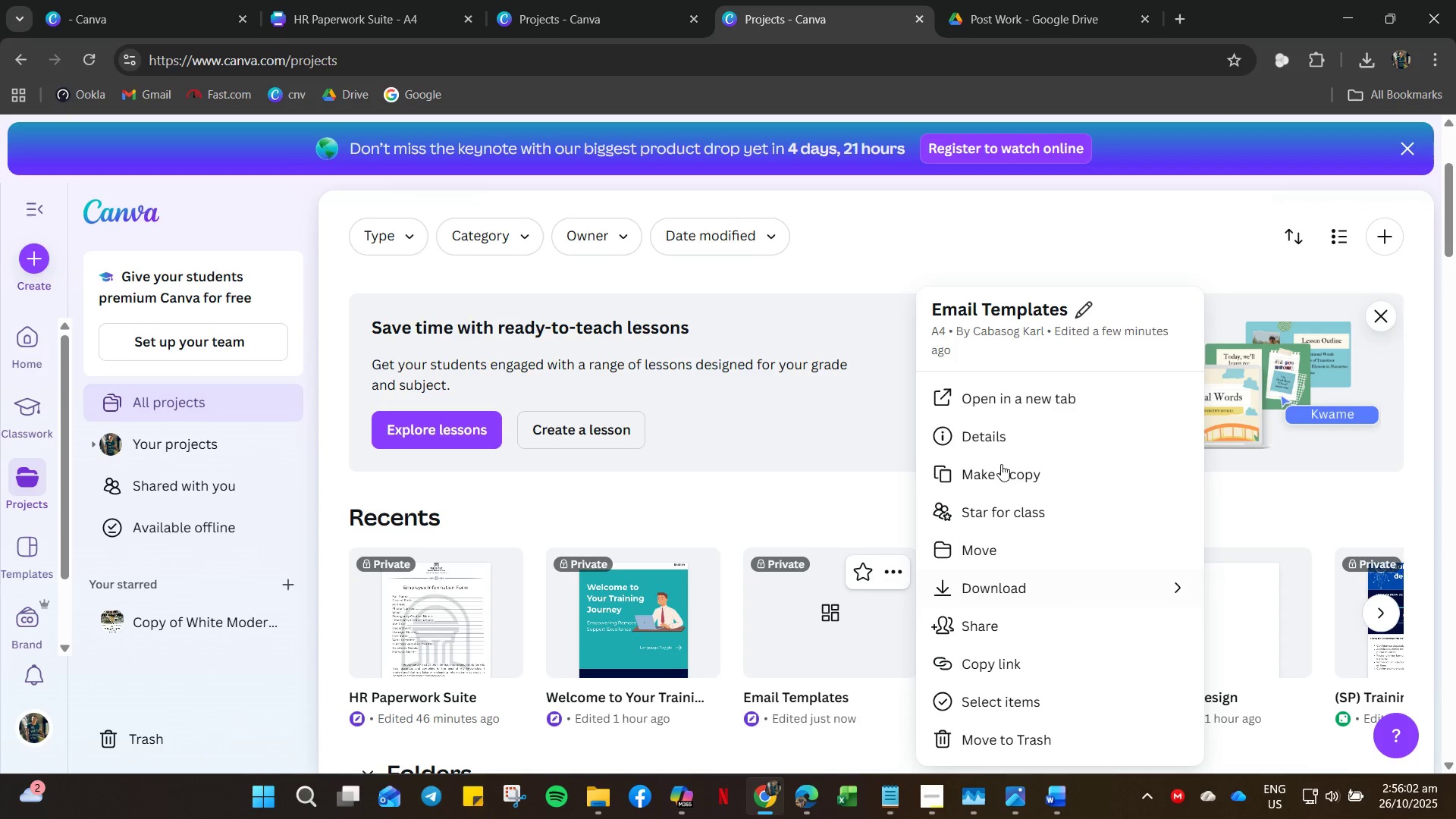 
left_click([1014, 476])
 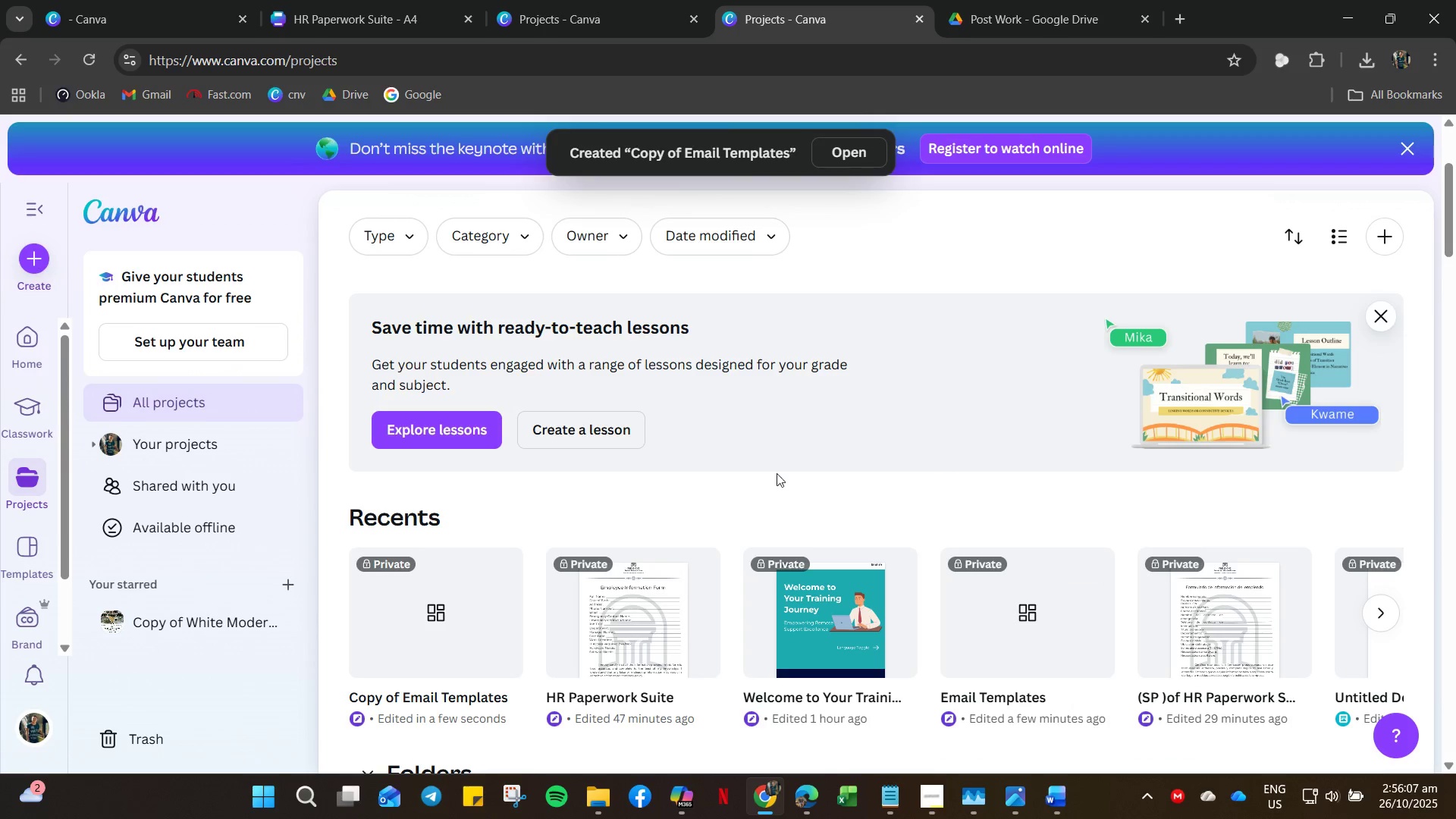 
left_click([856, 150])
 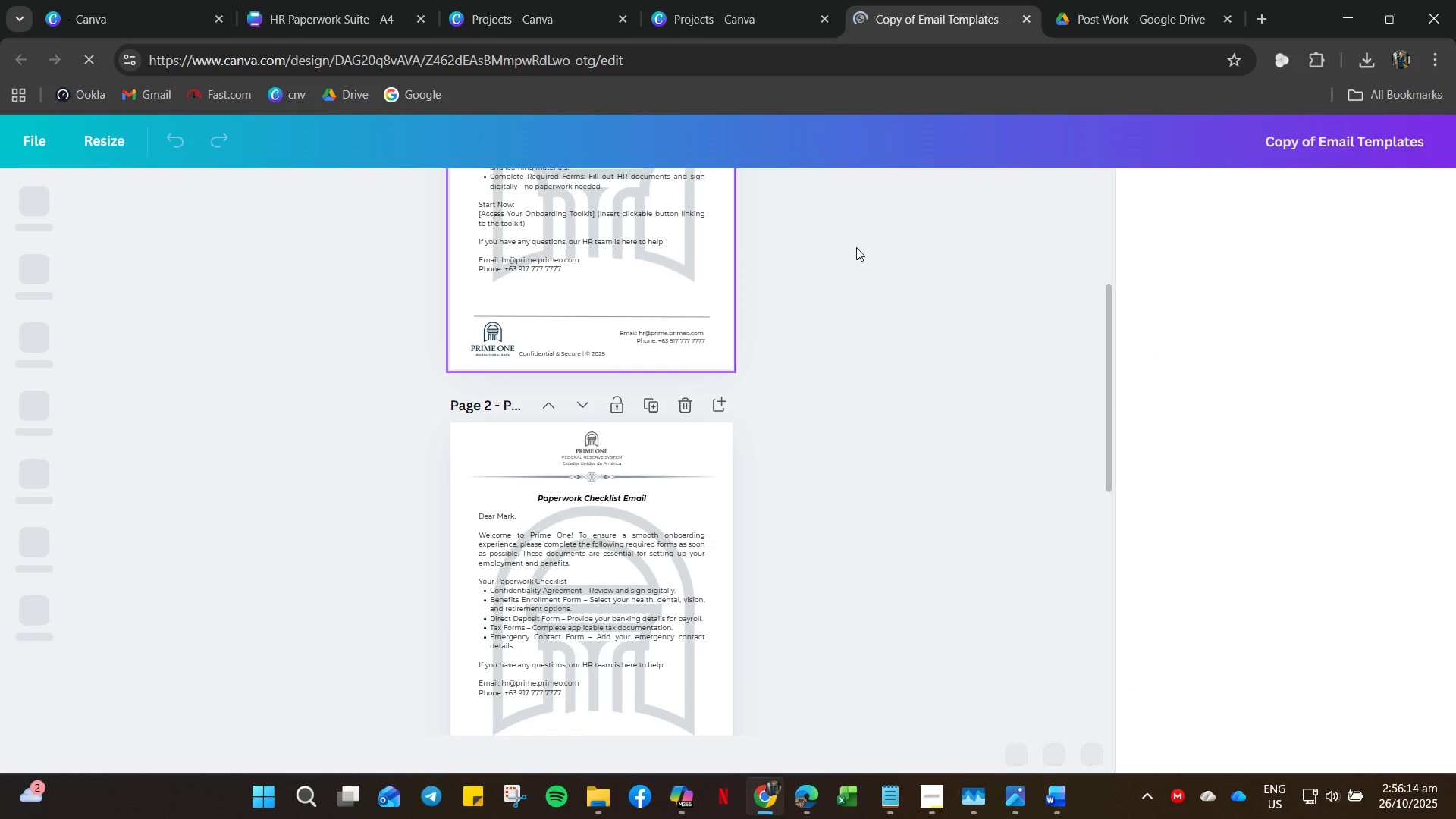 
wait(8.0)
 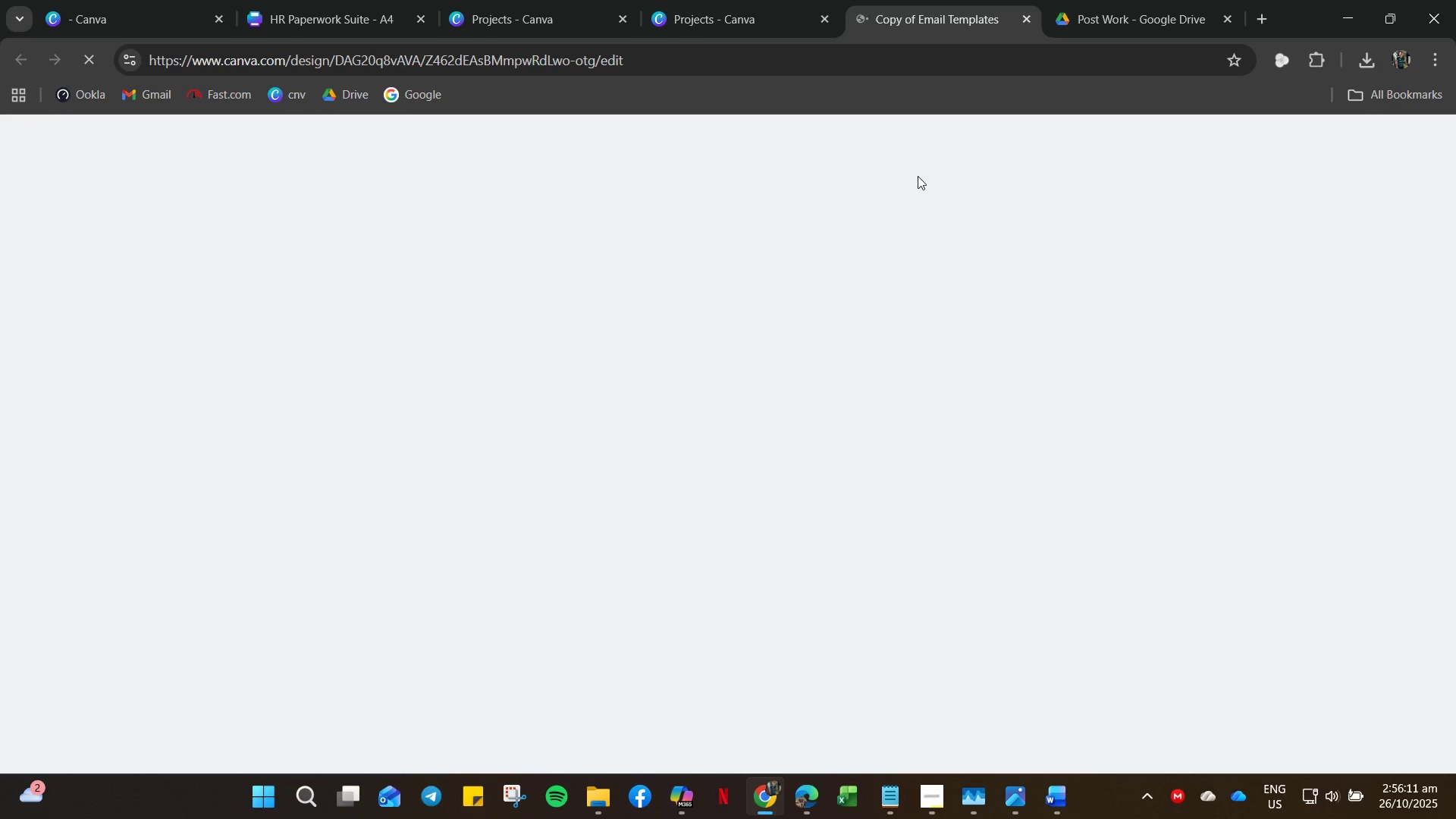 
left_click([1193, 149])
 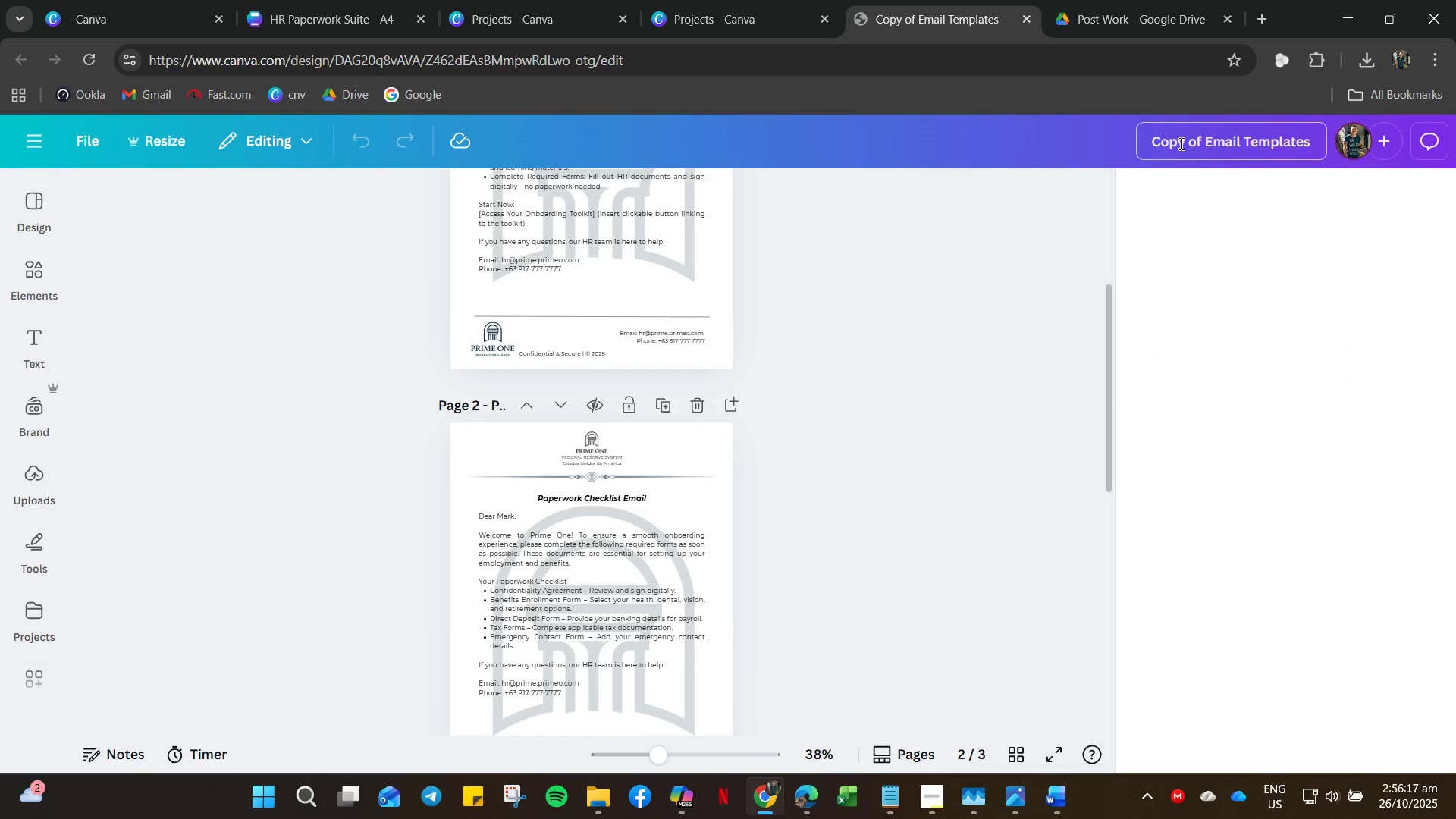 
left_click_drag(start_coordinate=[1191, 140], to_coordinate=[1077, 140])
 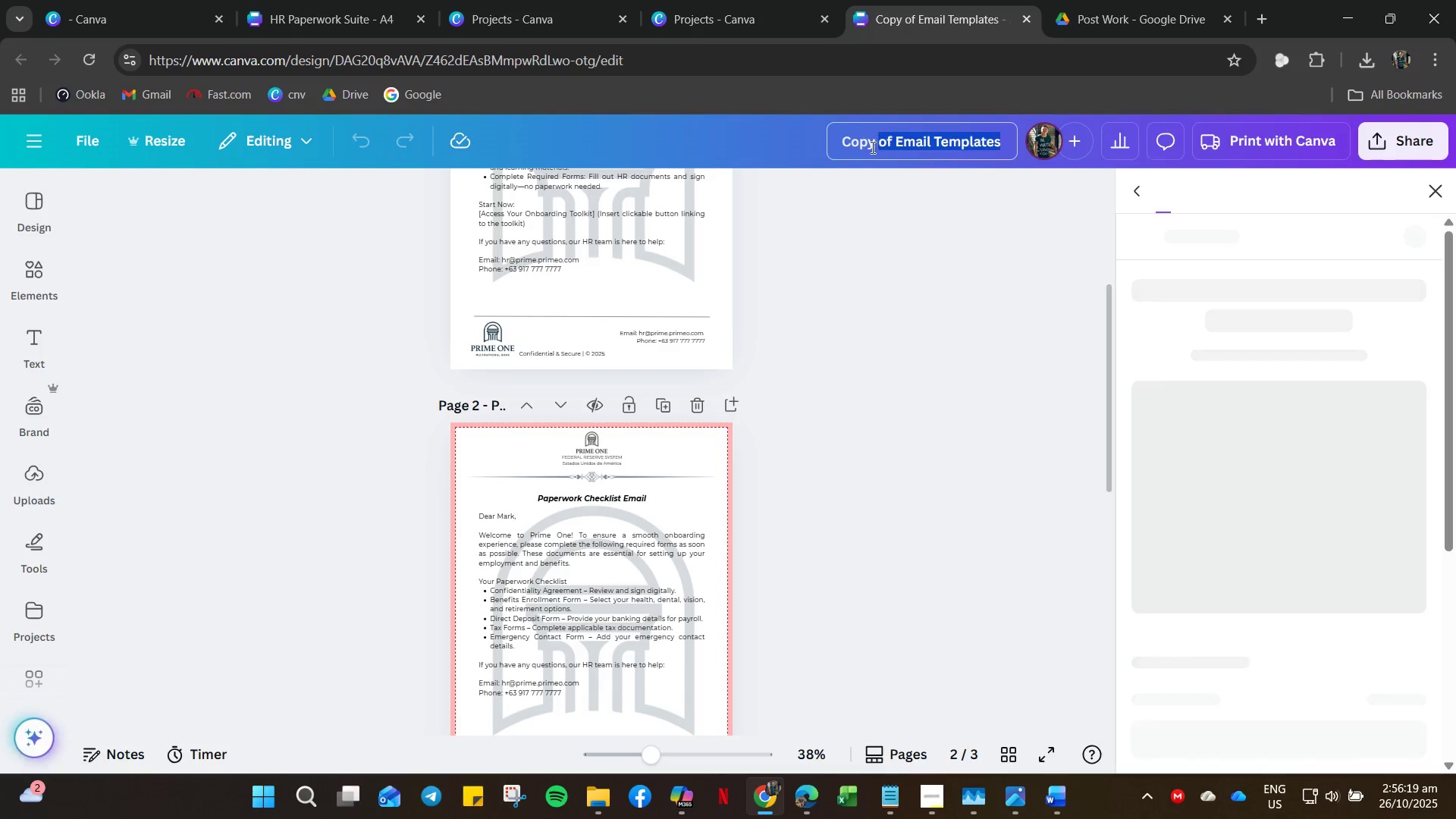 
left_click([869, 147])
 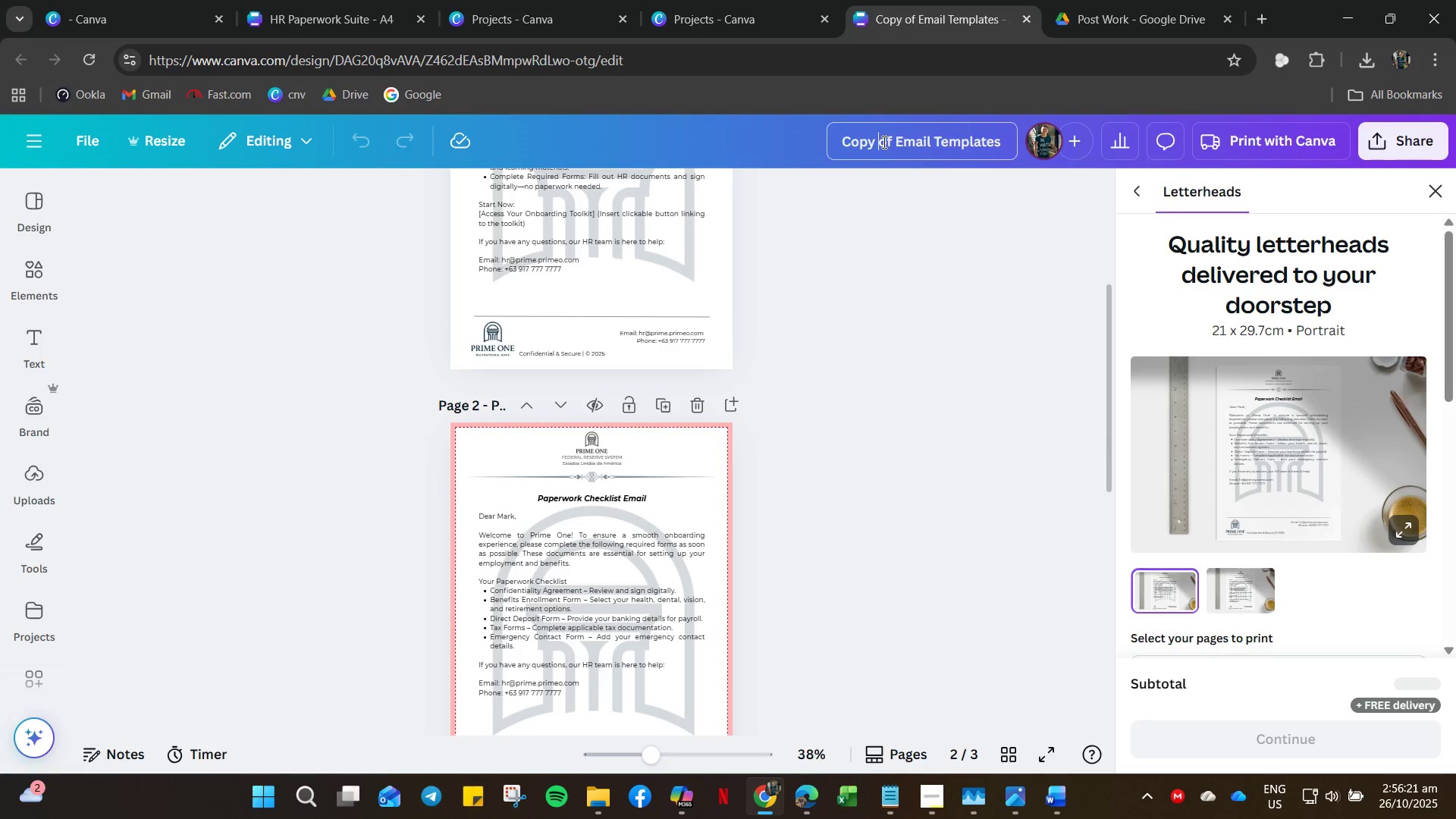 
hold_key(key=Backspace, duration=0.72)
 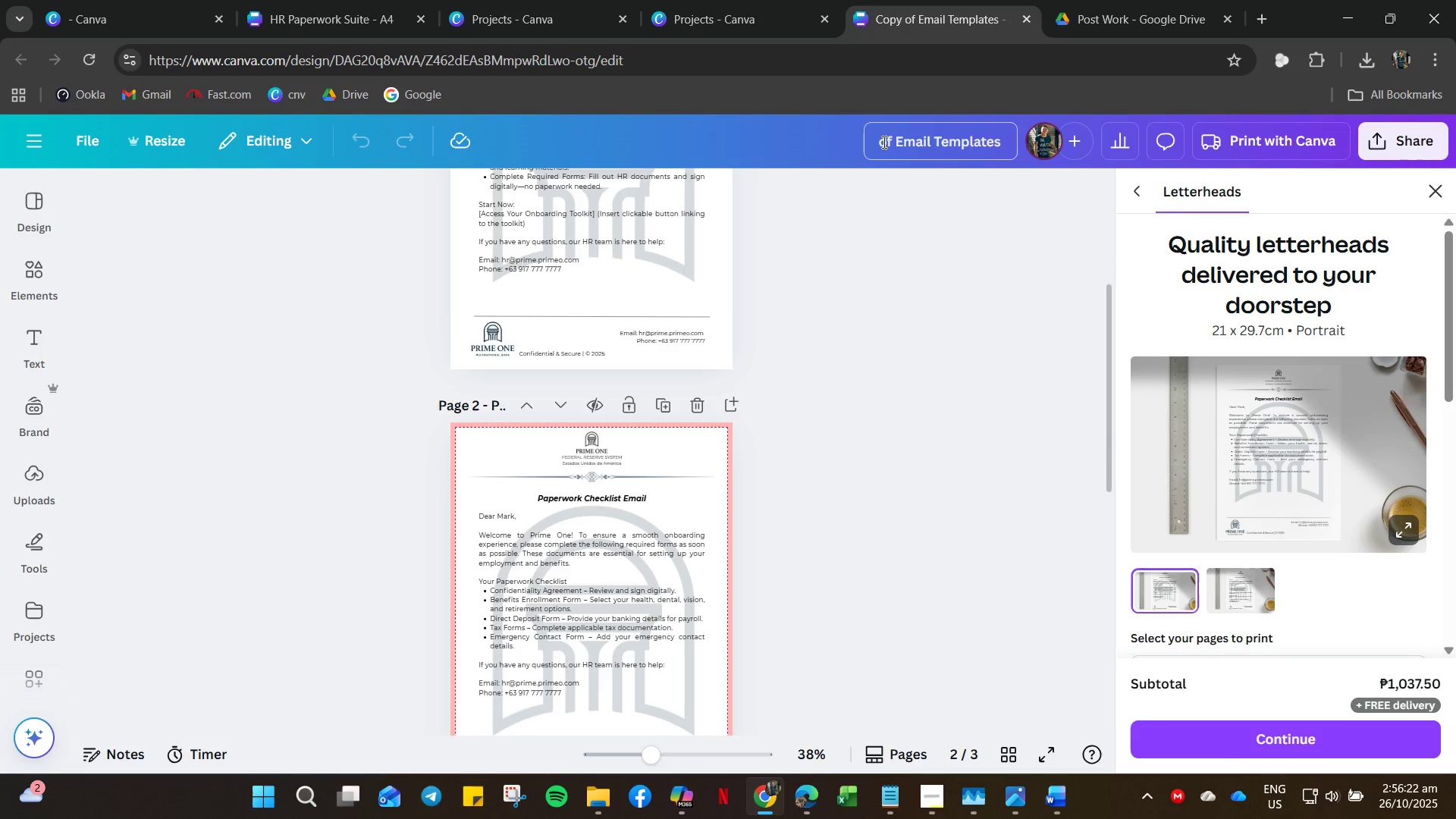 
type((SP) )
 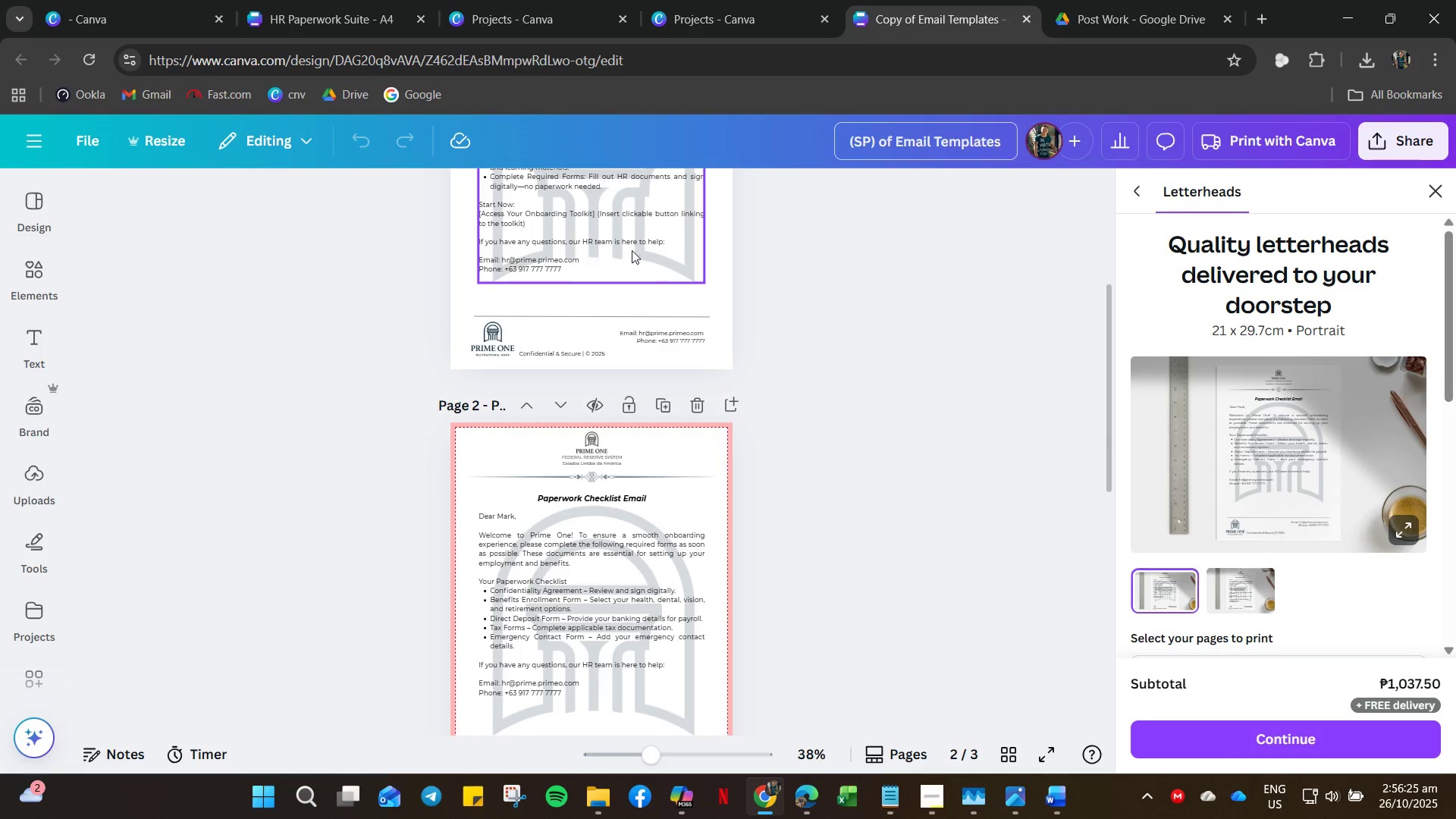 
right_click([584, 642])
 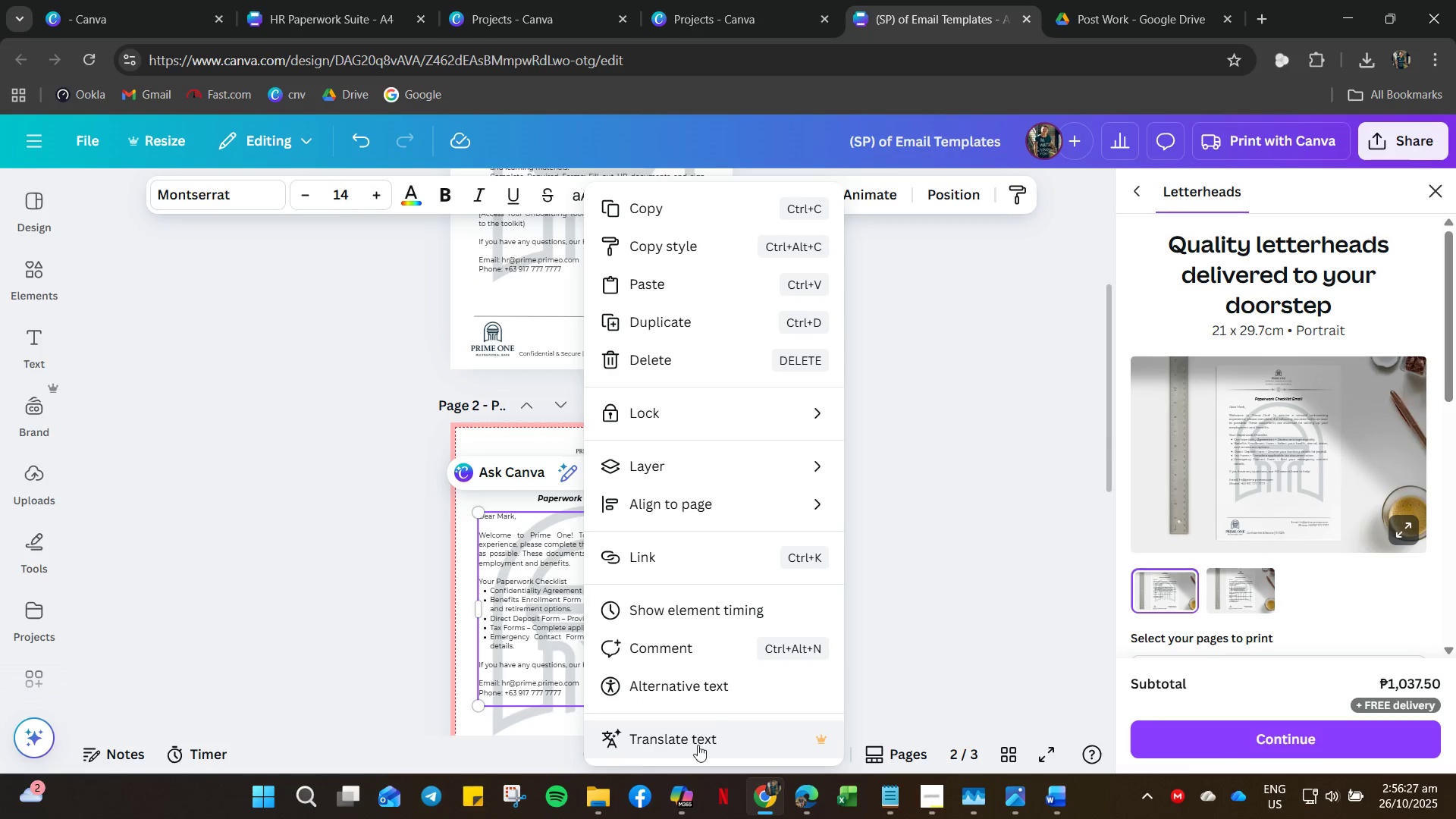 
left_click([701, 745])
 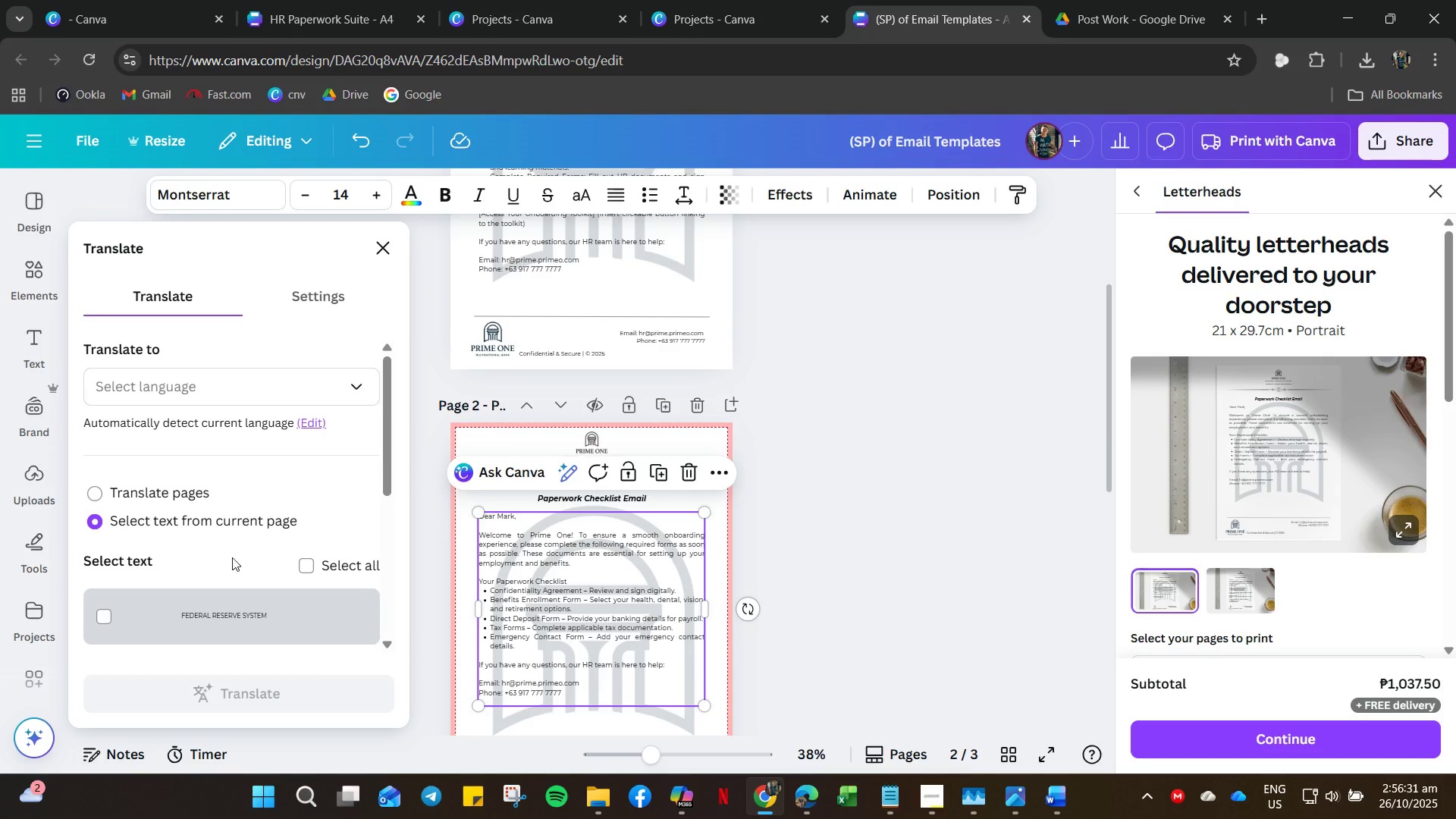 
left_click([303, 567])
 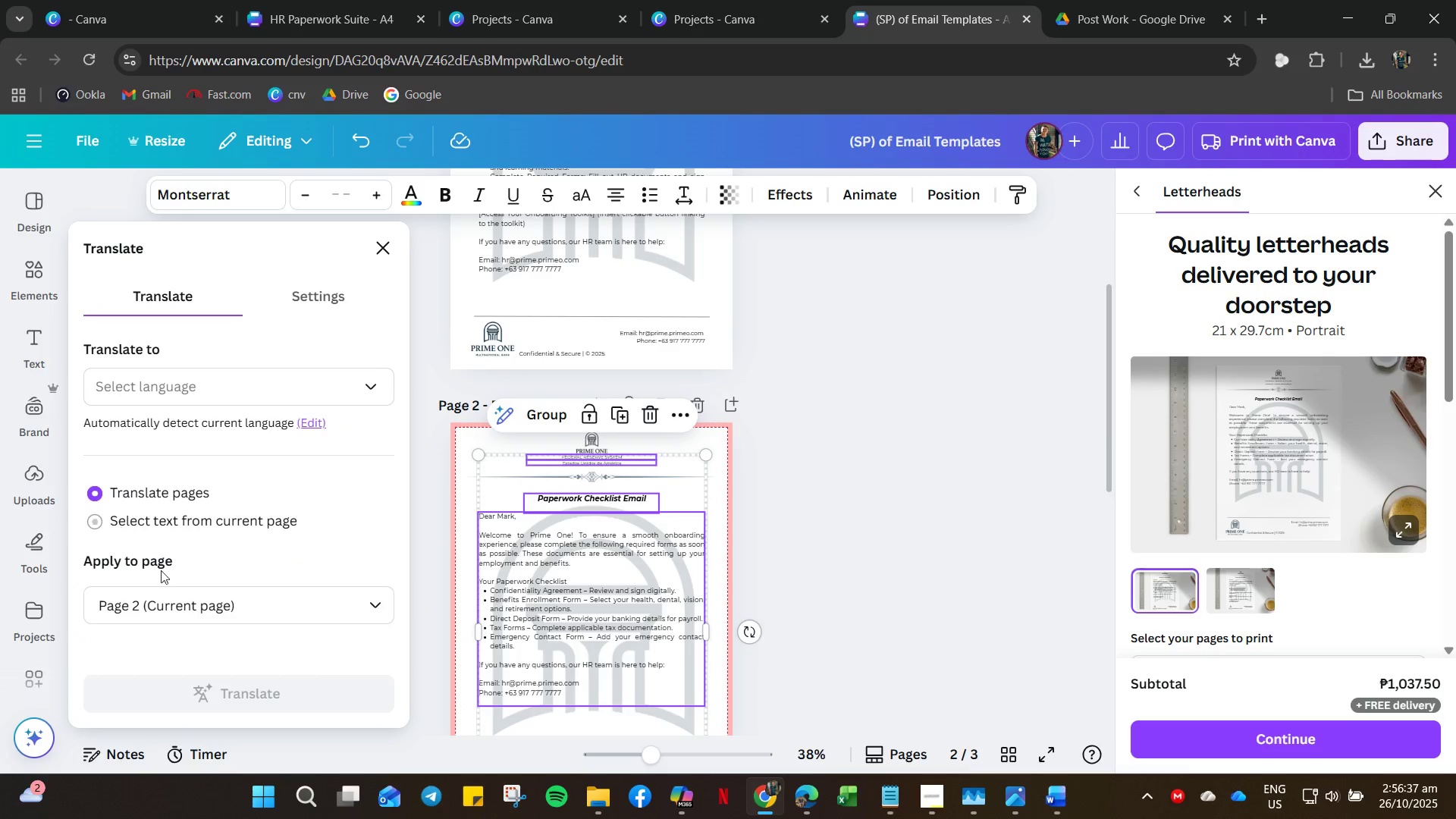 
wait(5.77)
 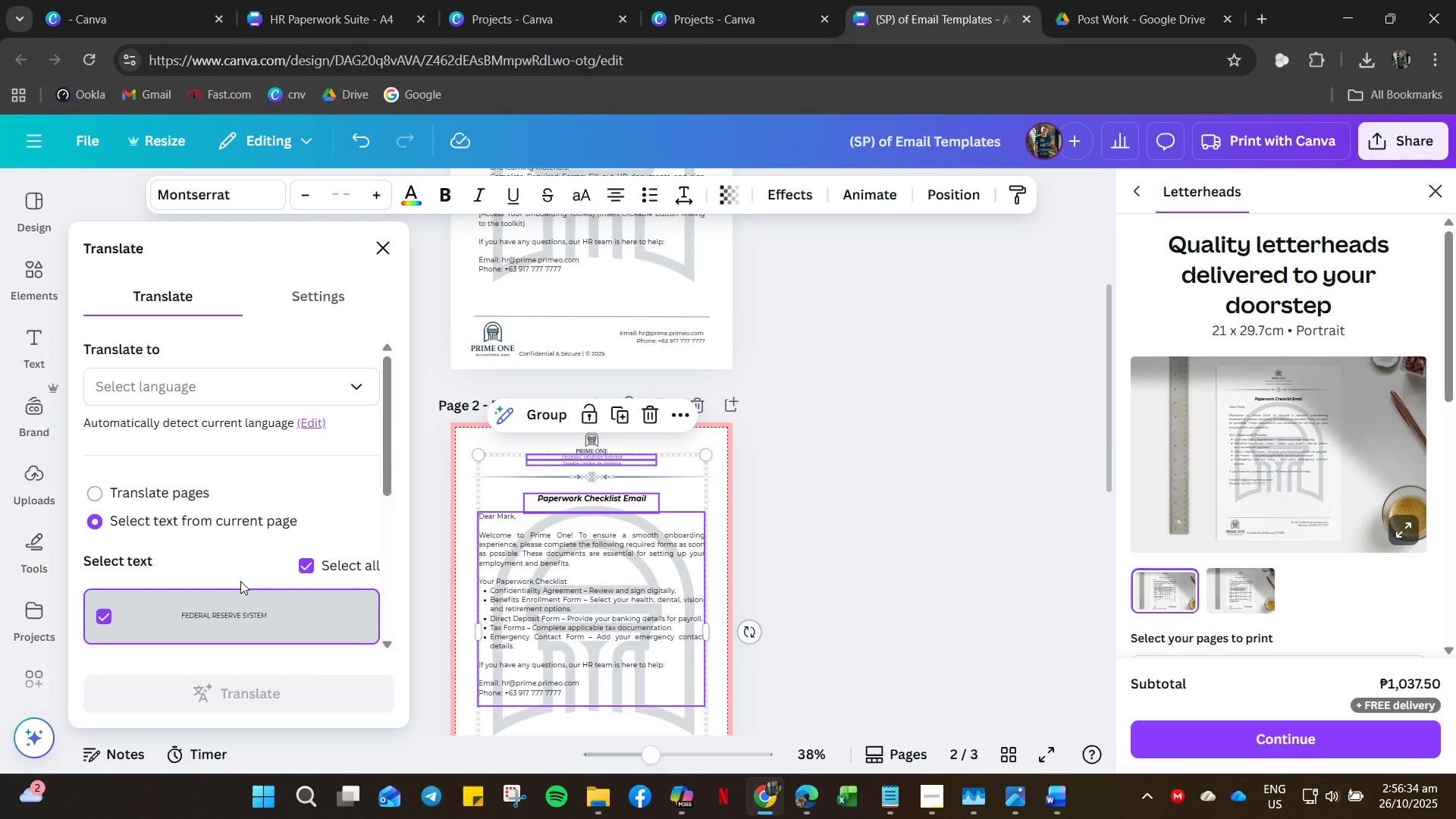 
scroll: coordinate [252, 604], scroll_direction: down, amount: 5.0
 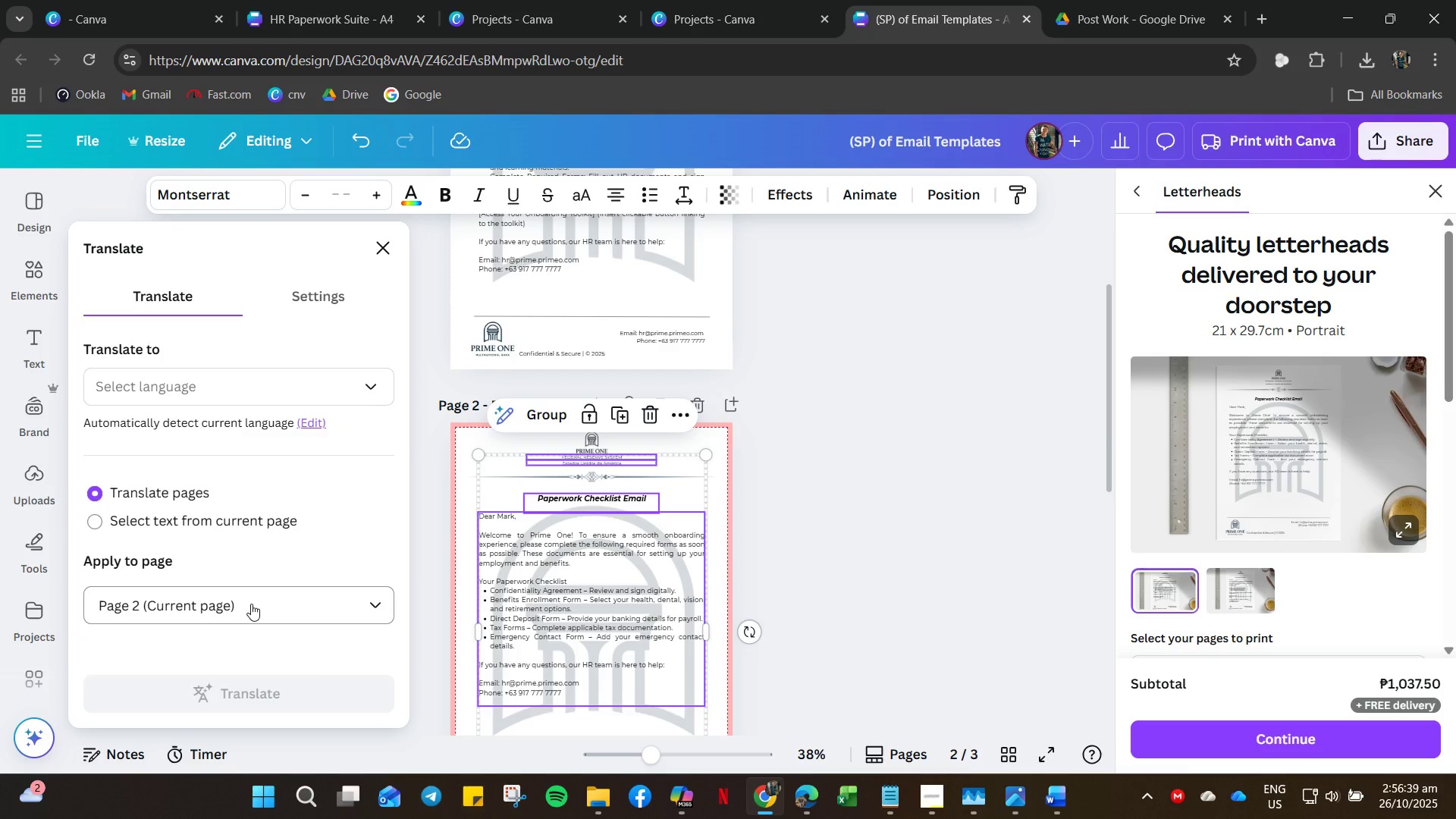 
left_click([251, 604])
 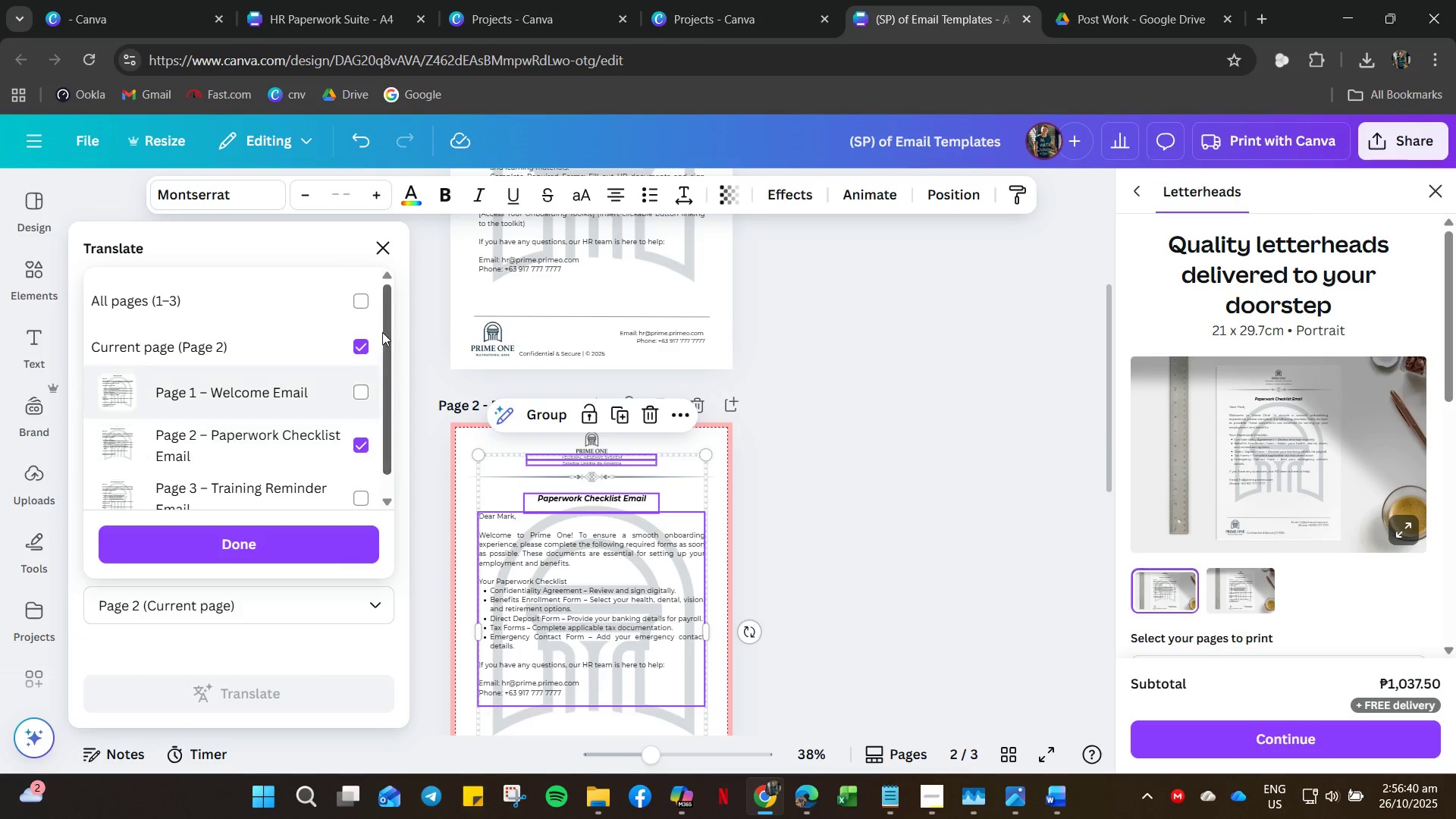 
left_click([359, 297])
 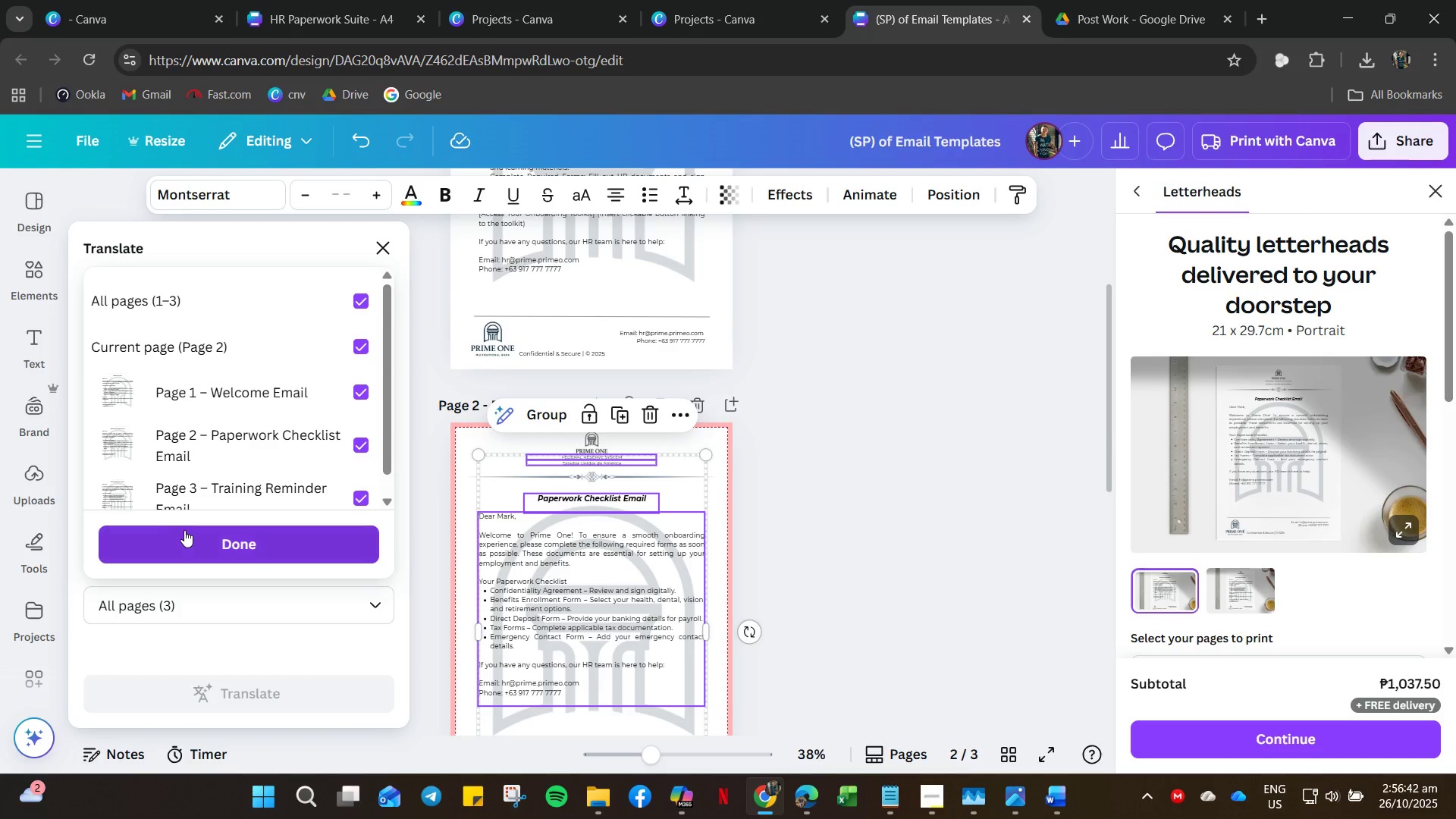 
left_click([208, 538])
 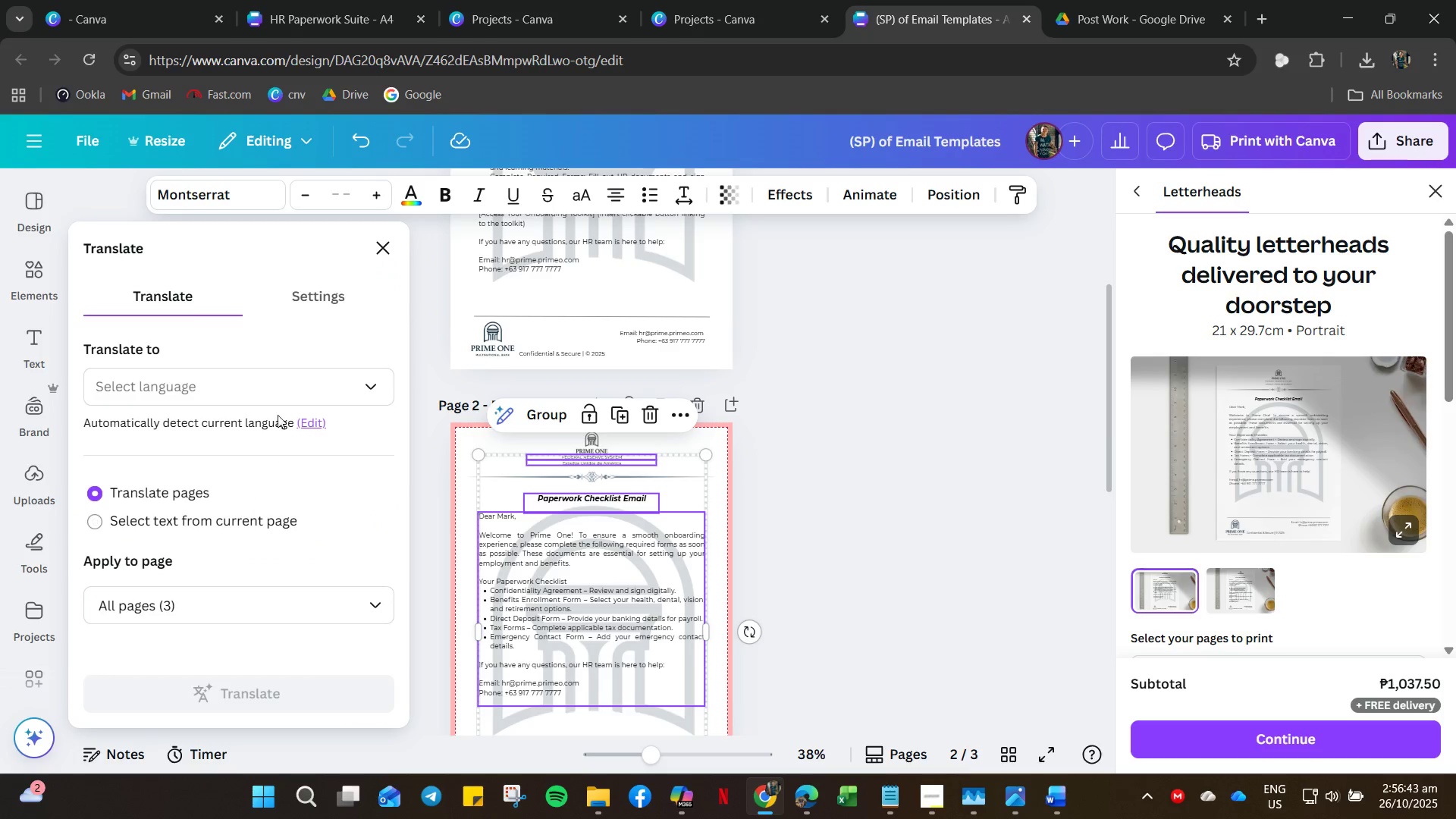 
left_click([261, 399])
 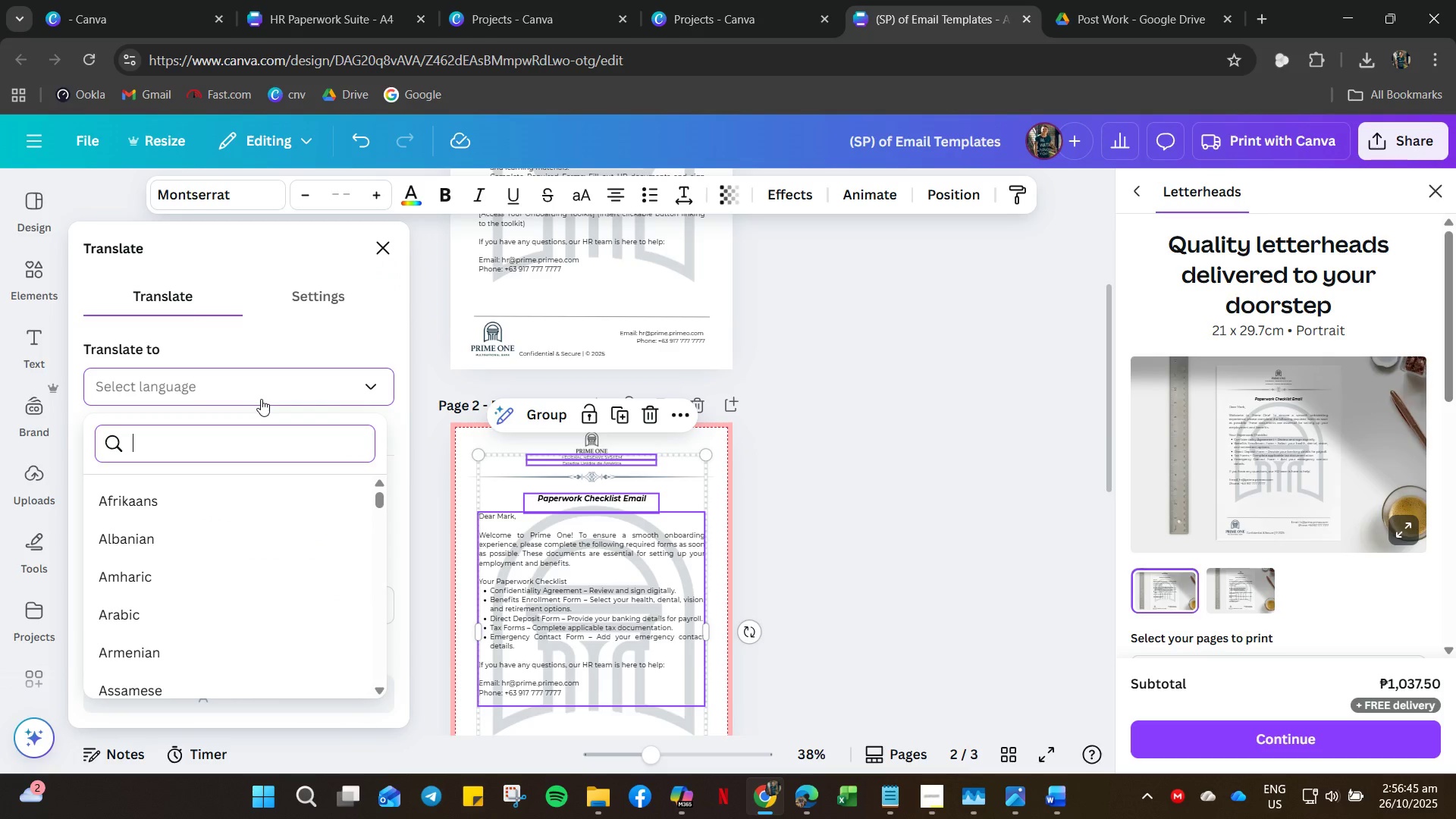 
type(spa)
 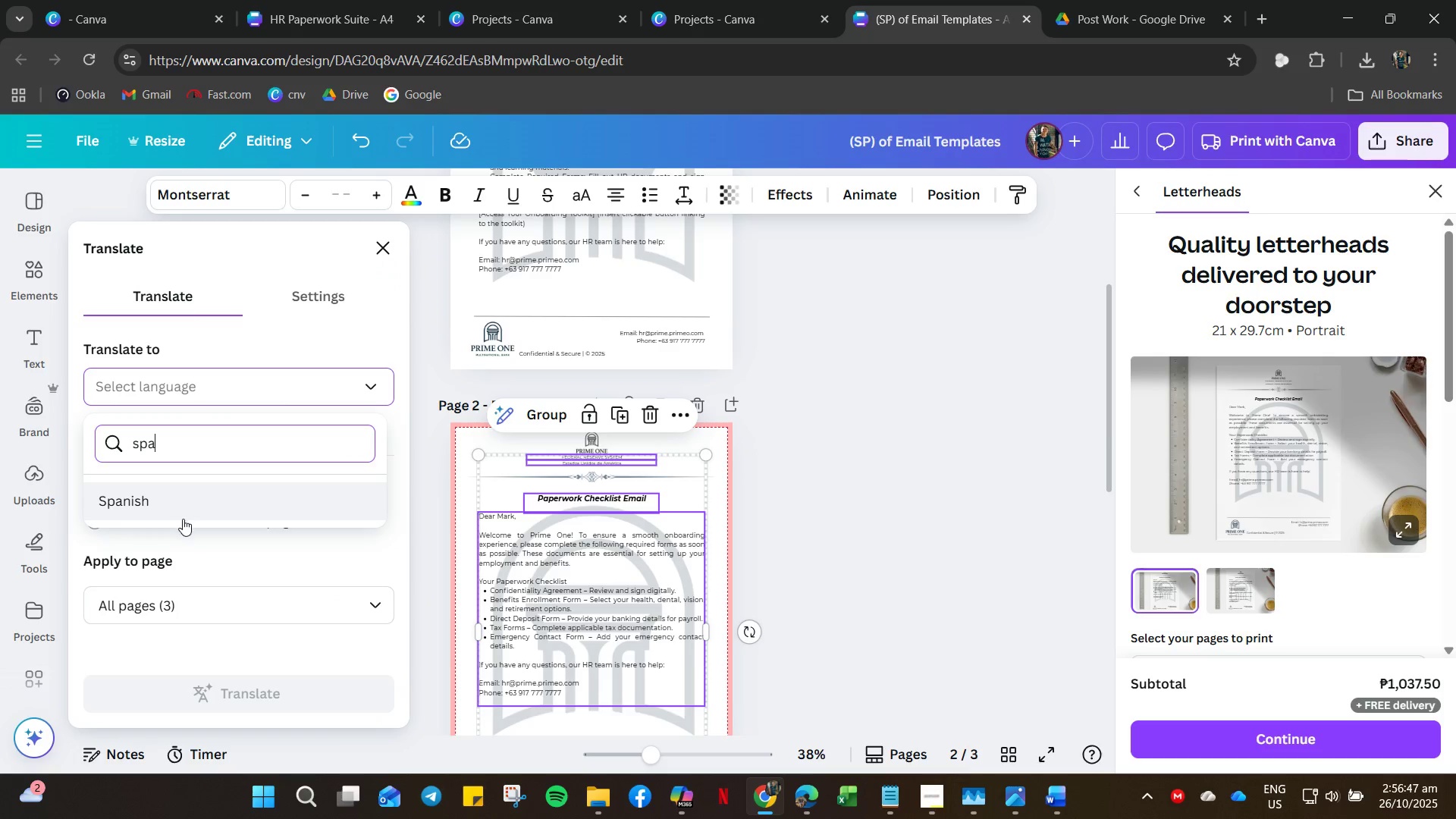 
left_click([183, 501])
 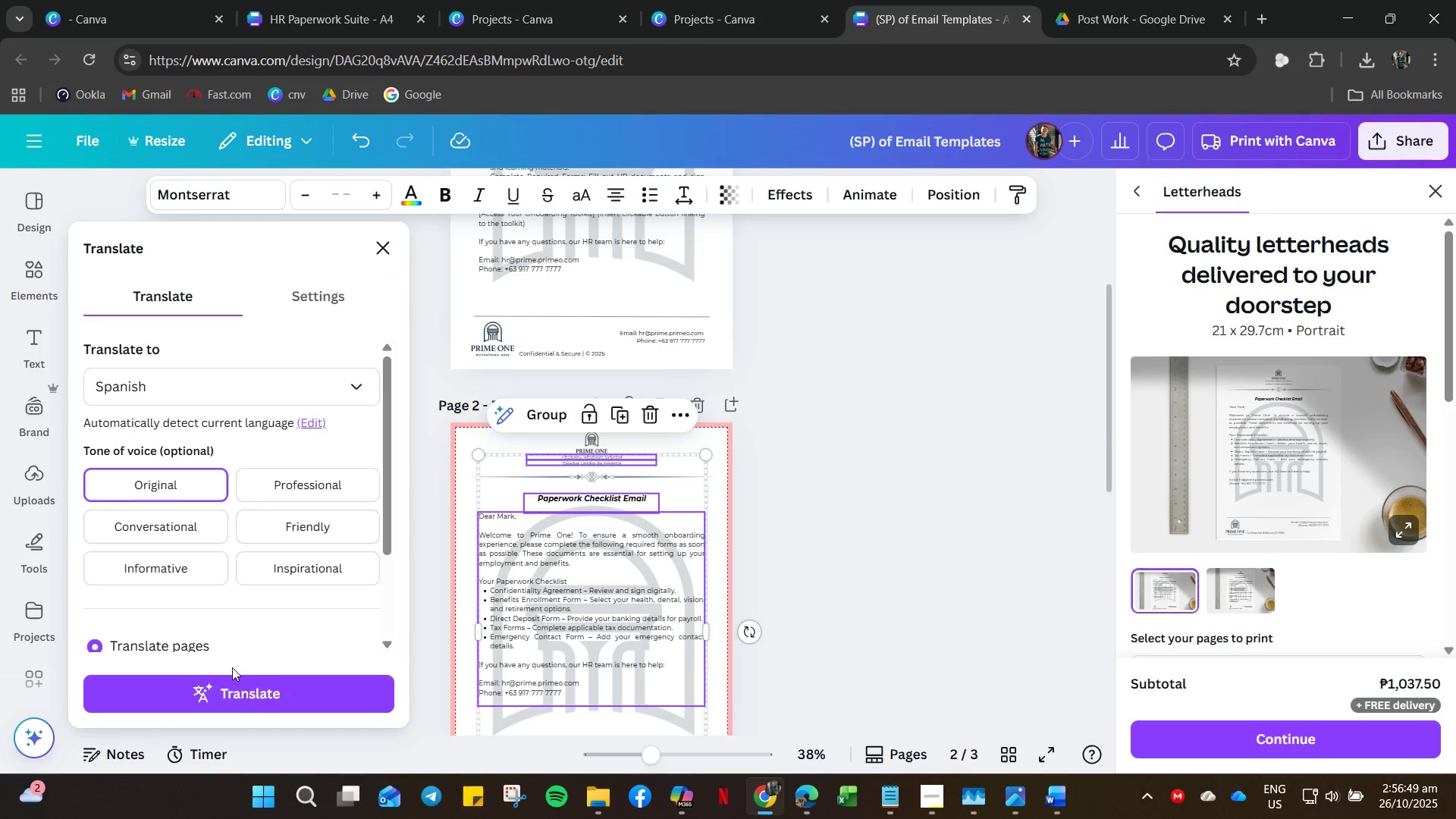 
left_click([234, 694])
 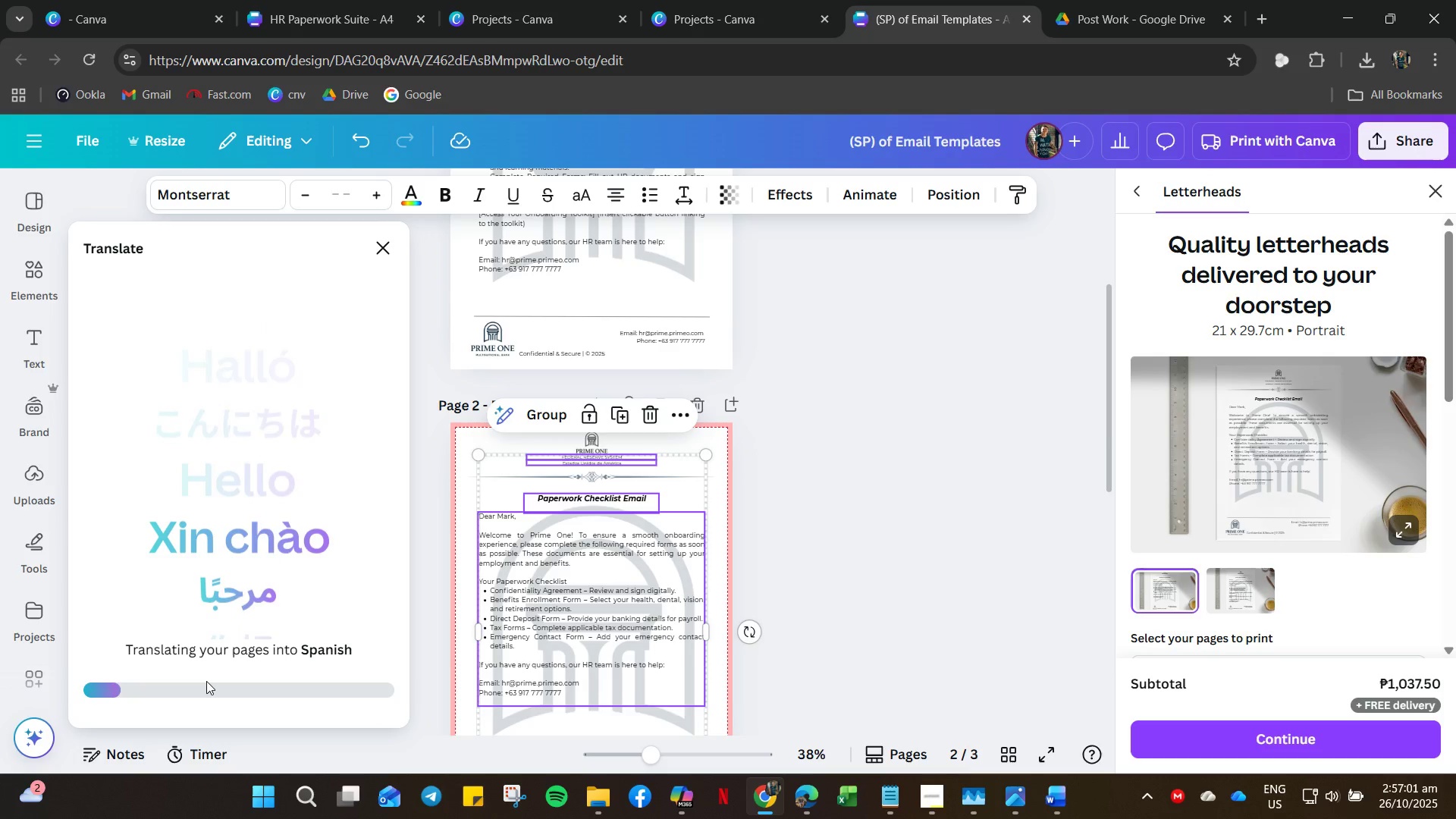 
wait(16.12)
 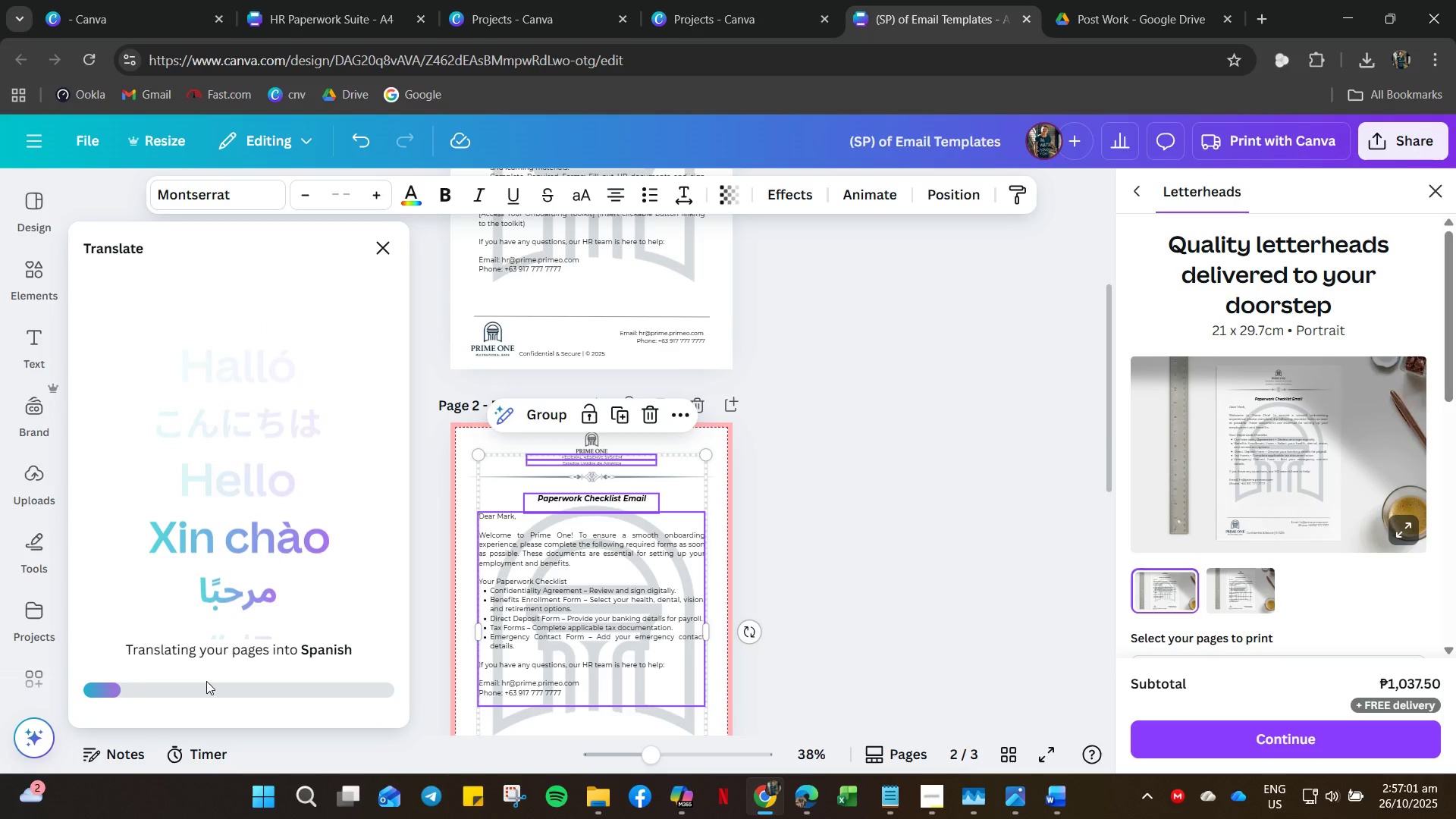 
left_click([1055, 550])
 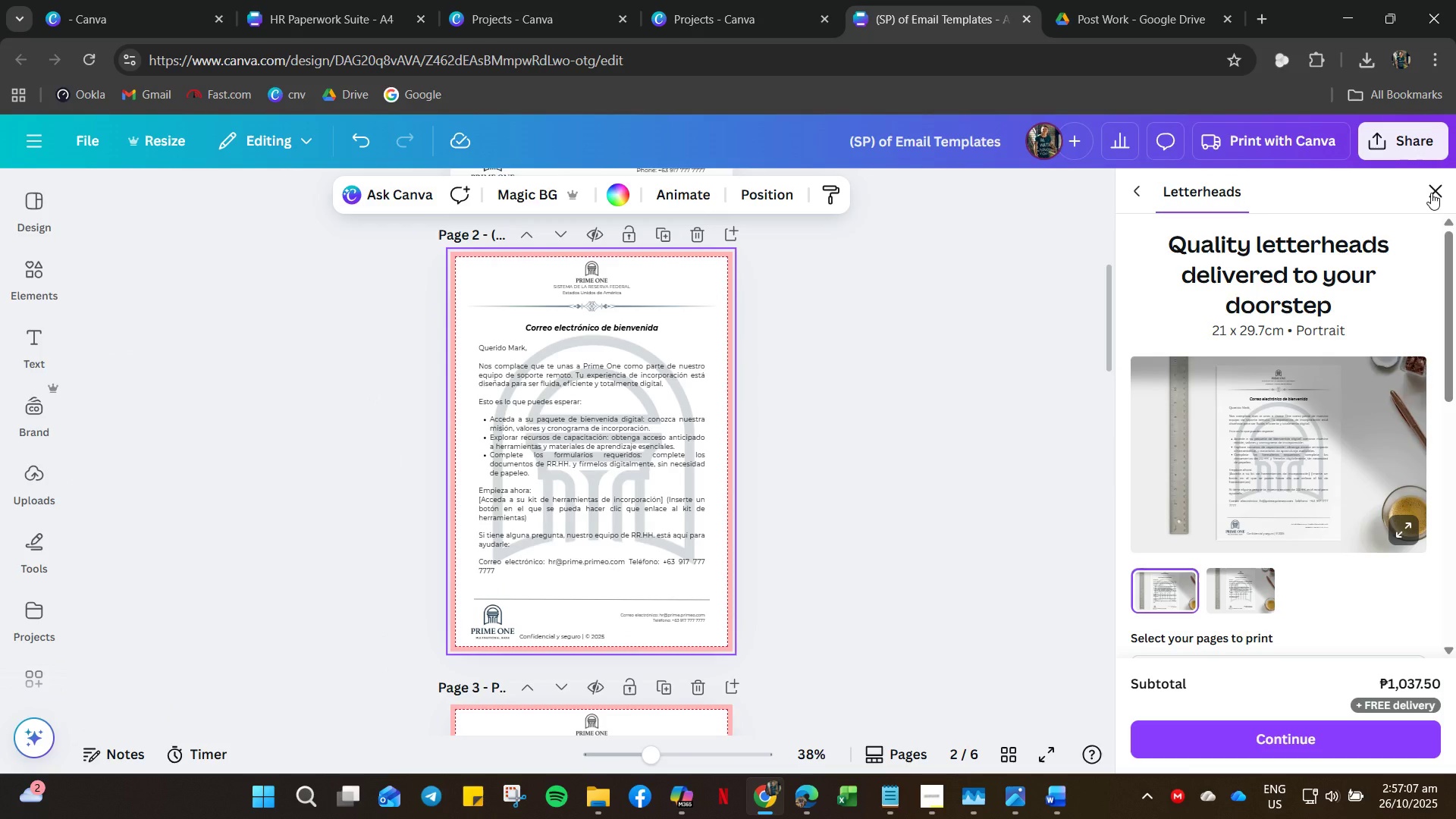 
left_click([1431, 193])
 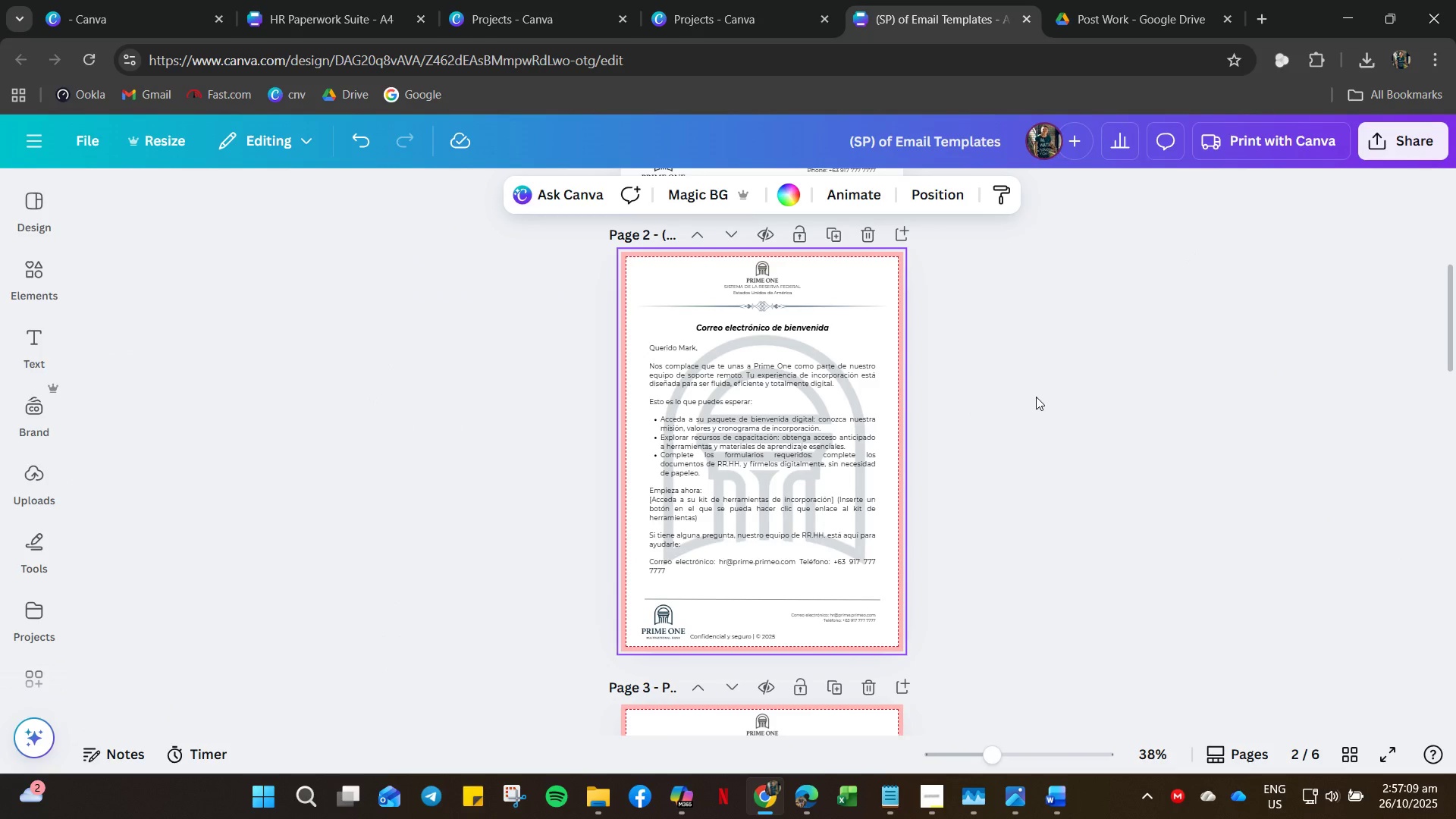 
scroll: coordinate [955, 563], scroll_direction: down, amount: 64.0
 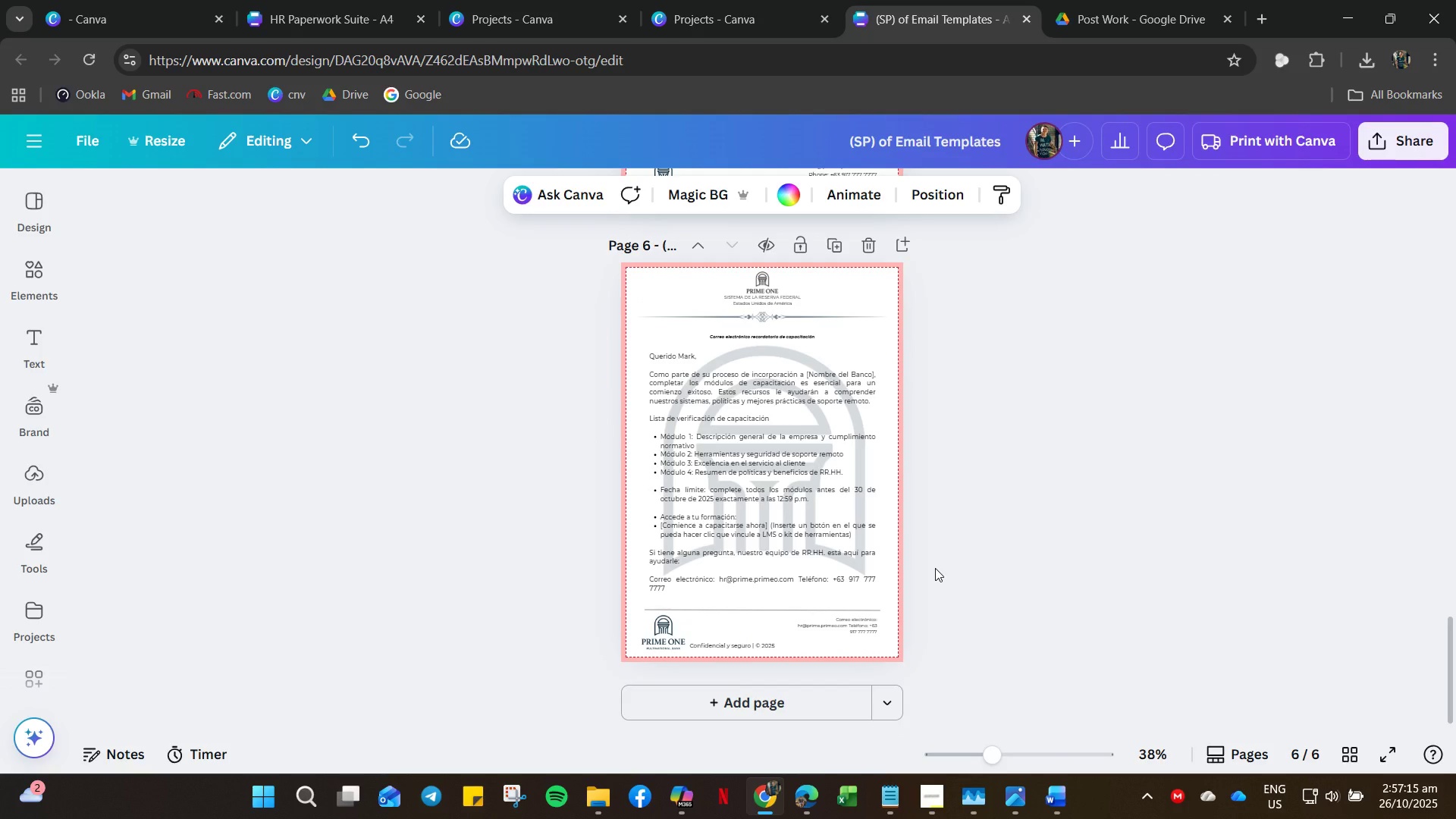 
scroll: coordinate [935, 568], scroll_direction: up, amount: 19.0
 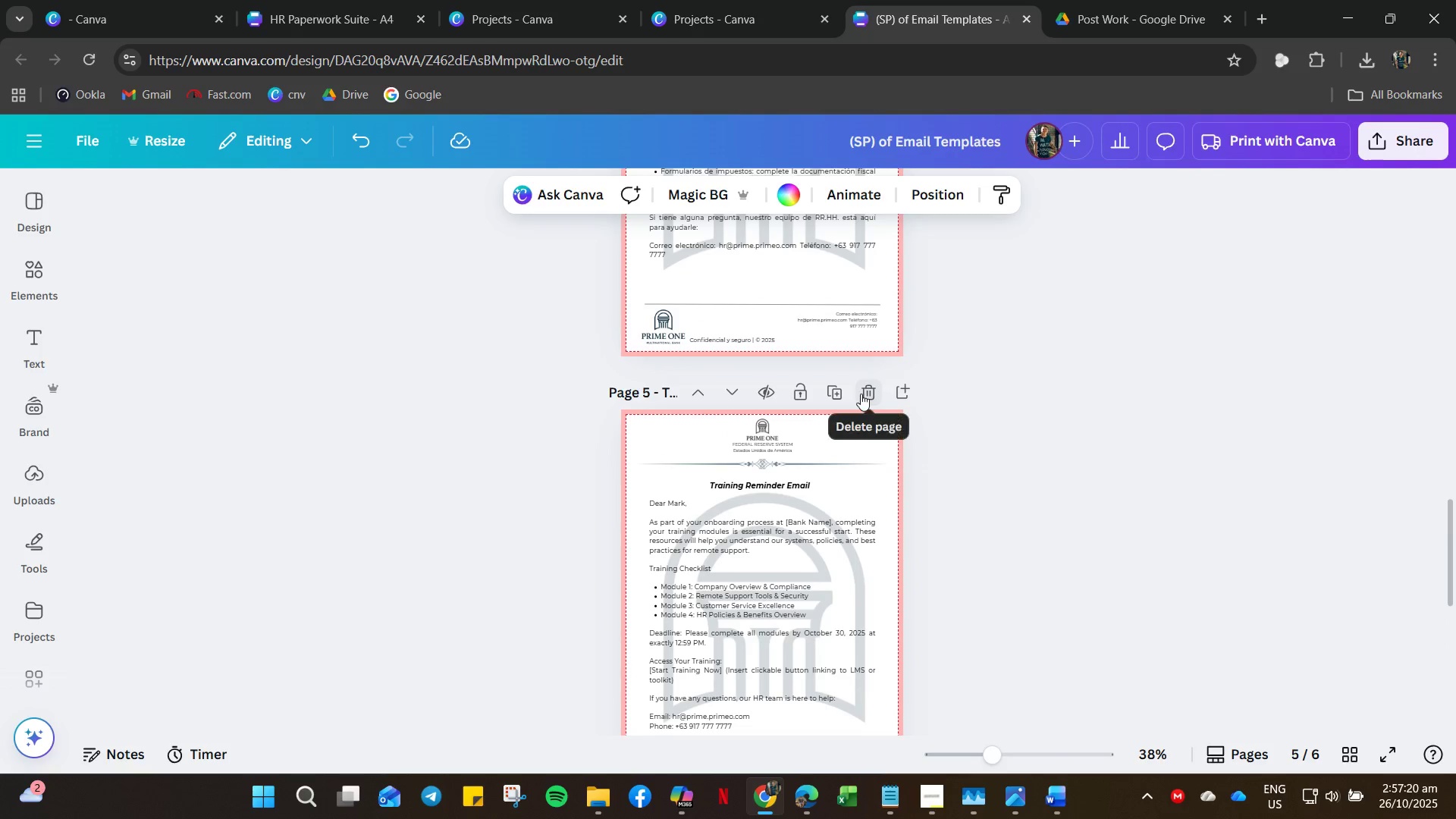 
left_click([861, 394])
 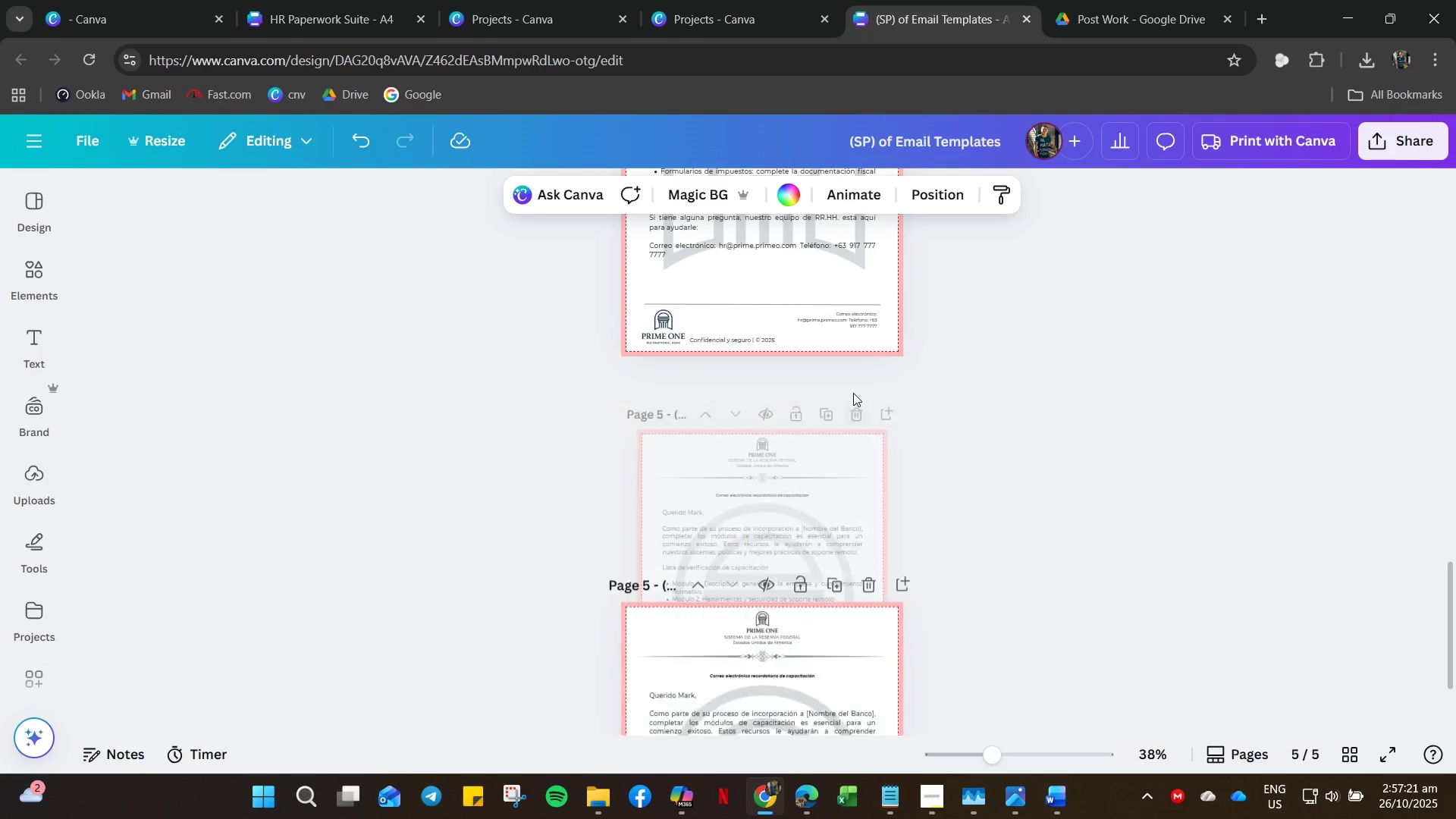 
scroll: coordinate [852, 393], scroll_direction: up, amount: 19.0
 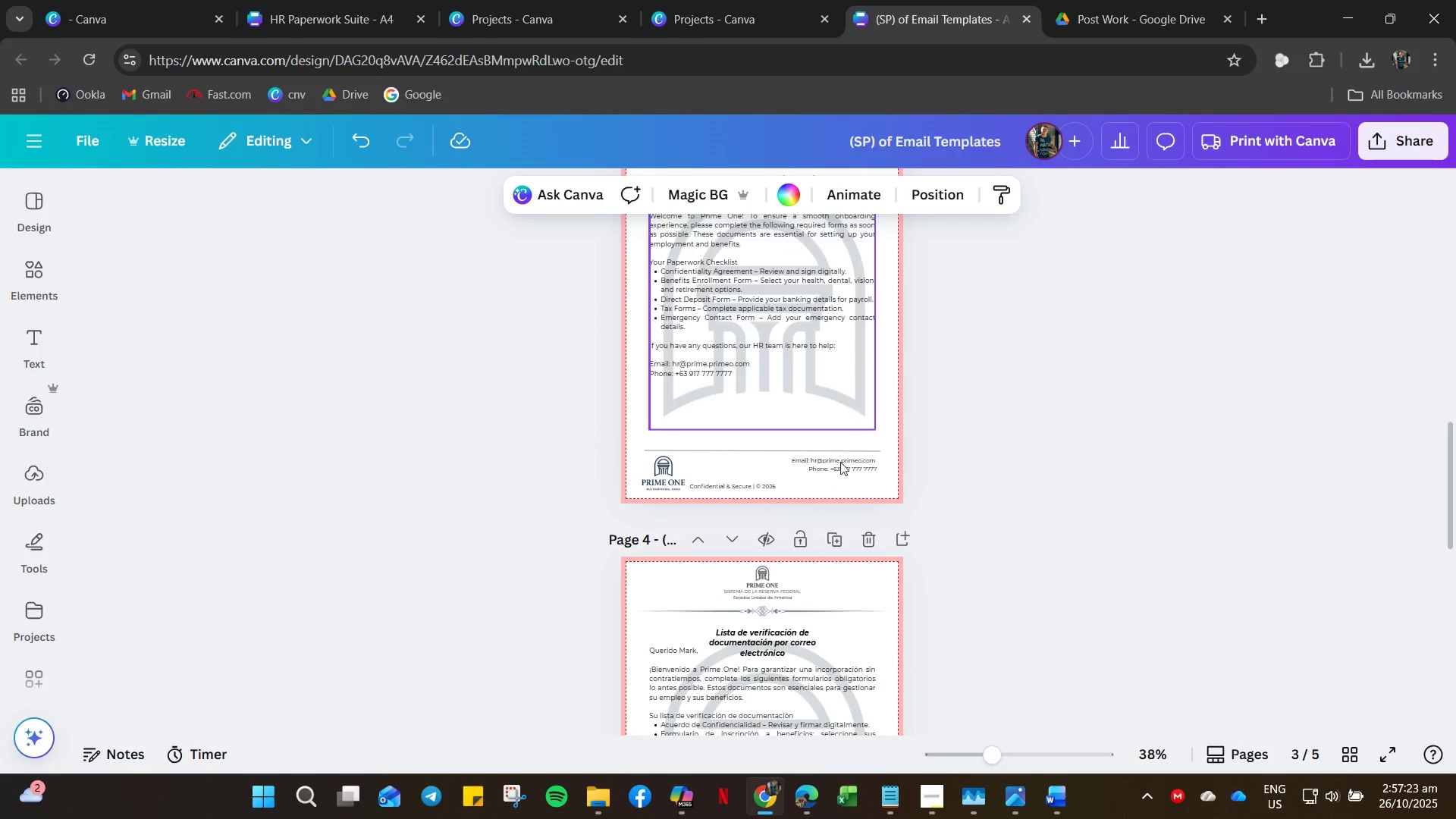 
scroll: coordinate [833, 493], scroll_direction: down, amount: 3.0
 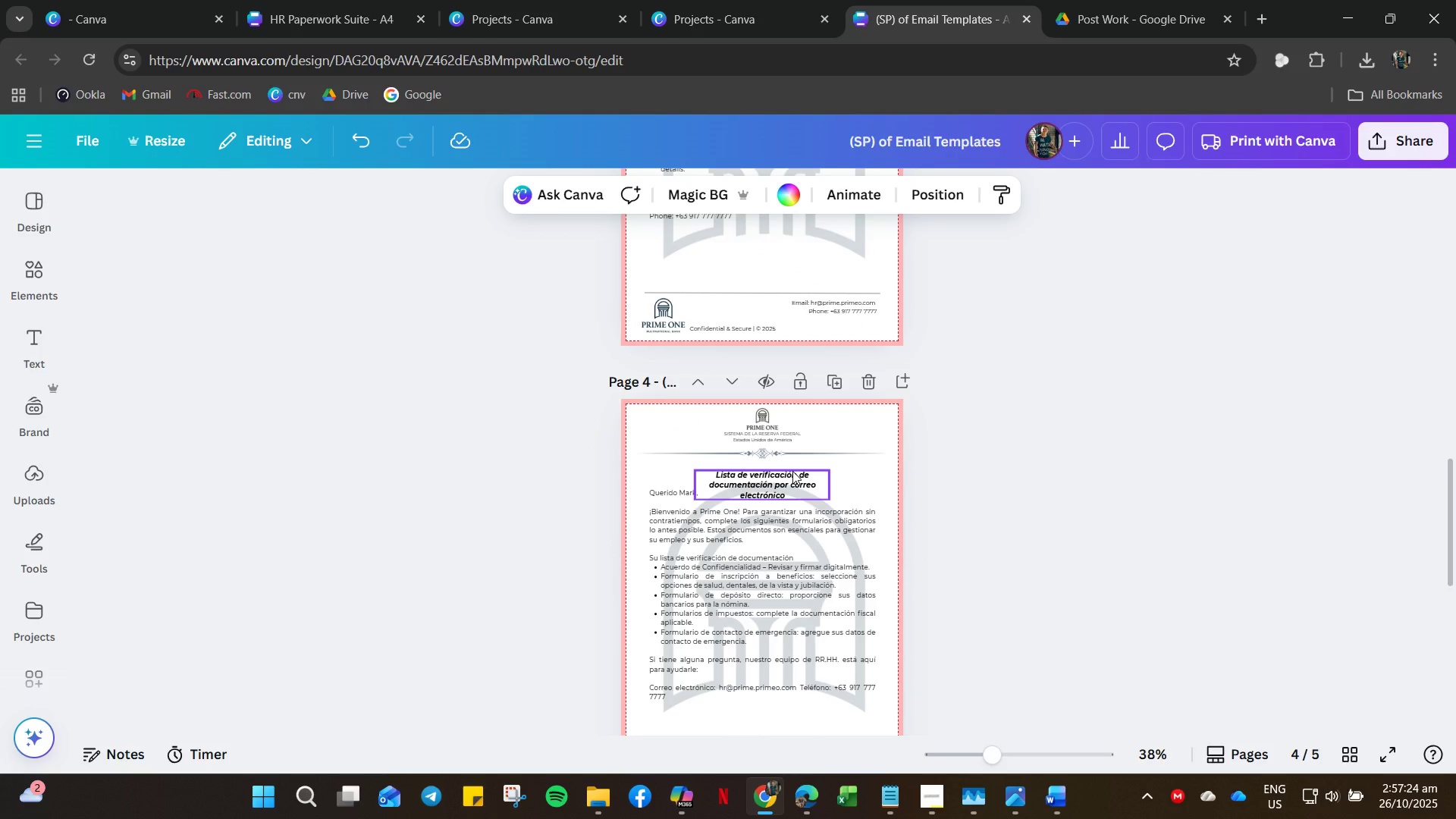 
left_click([792, 471])
 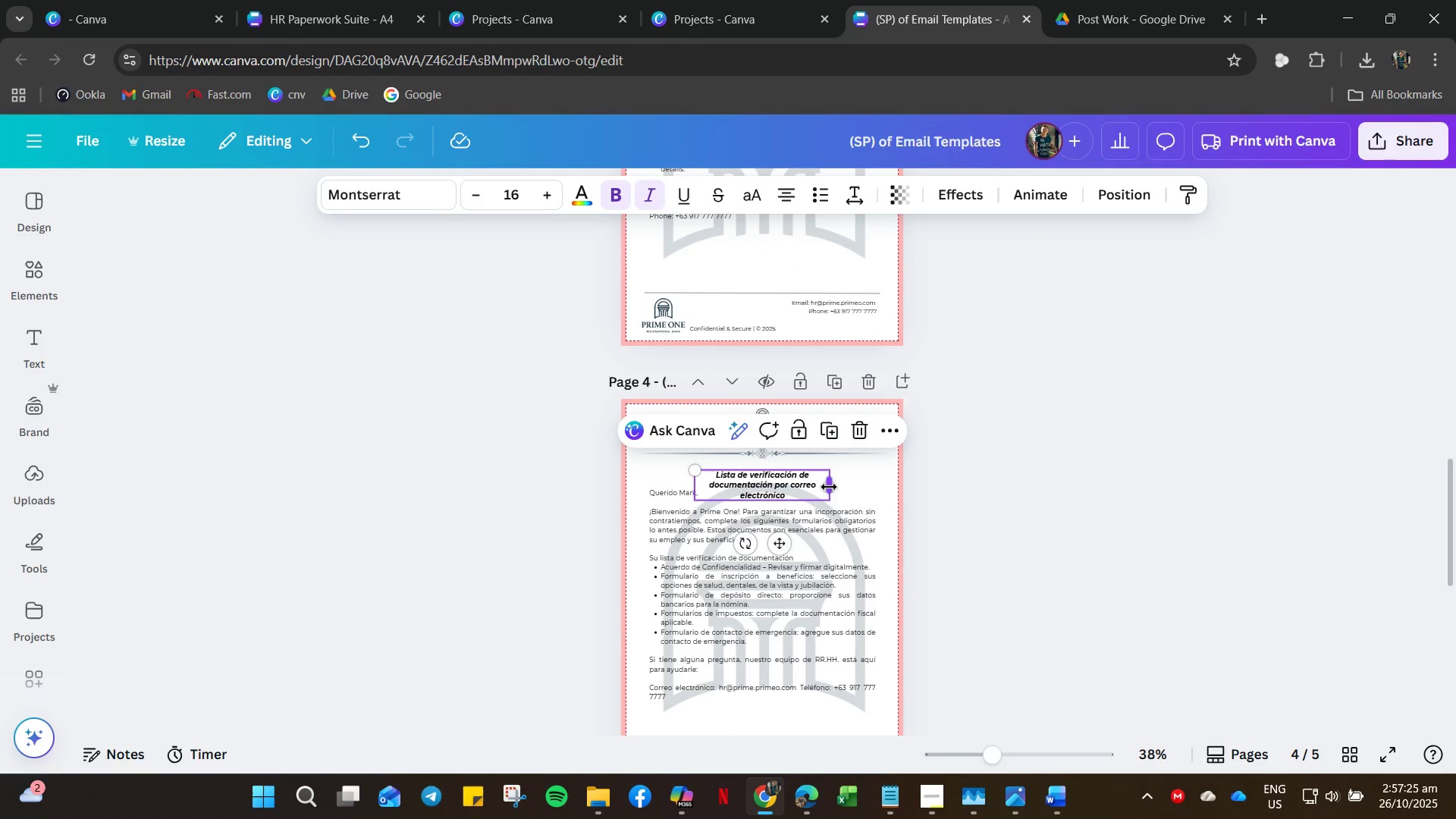 
left_click_drag(start_coordinate=[829, 487], to_coordinate=[878, 486])
 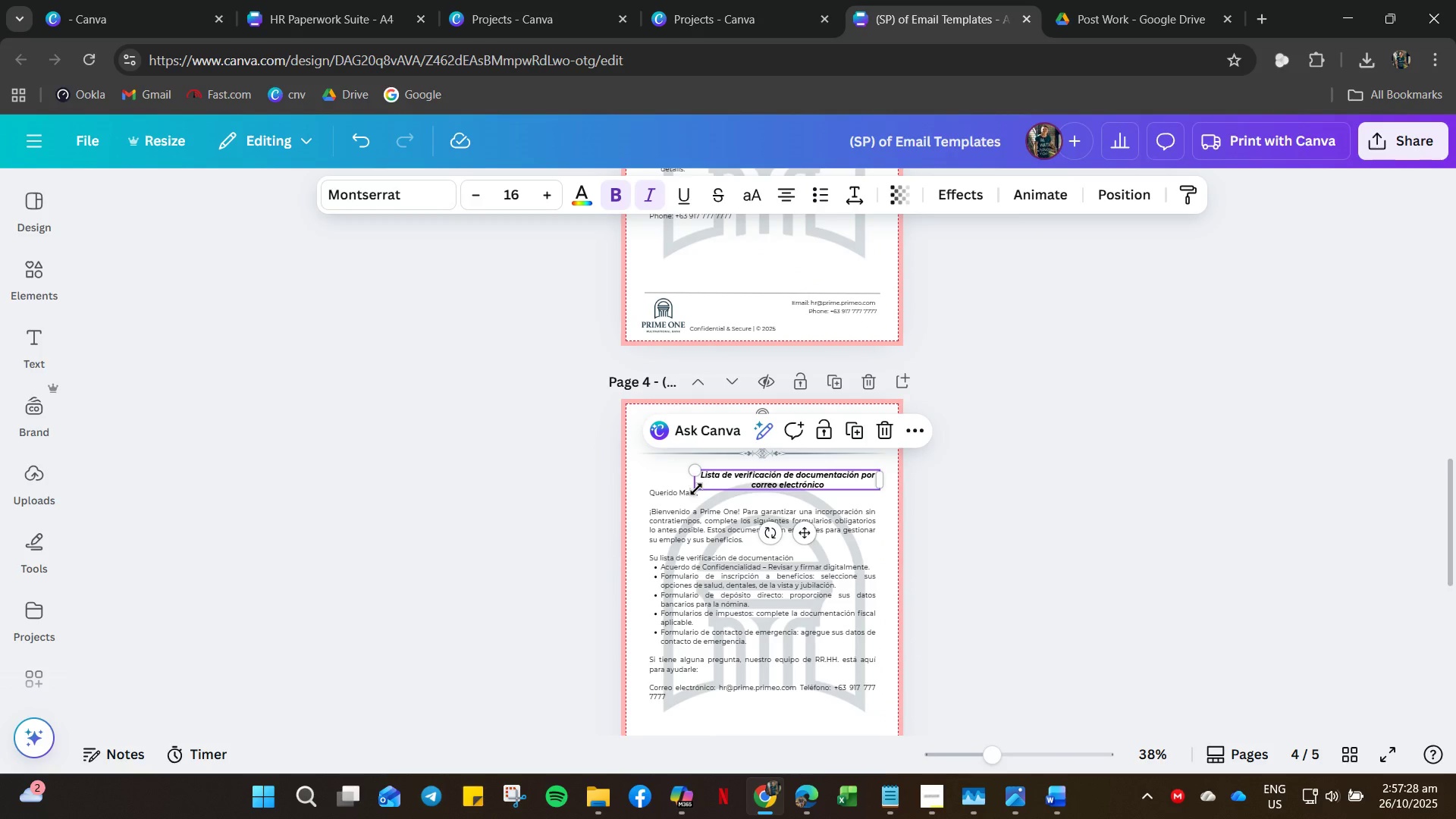 
left_click_drag(start_coordinate=[692, 485], to_coordinate=[643, 488])
 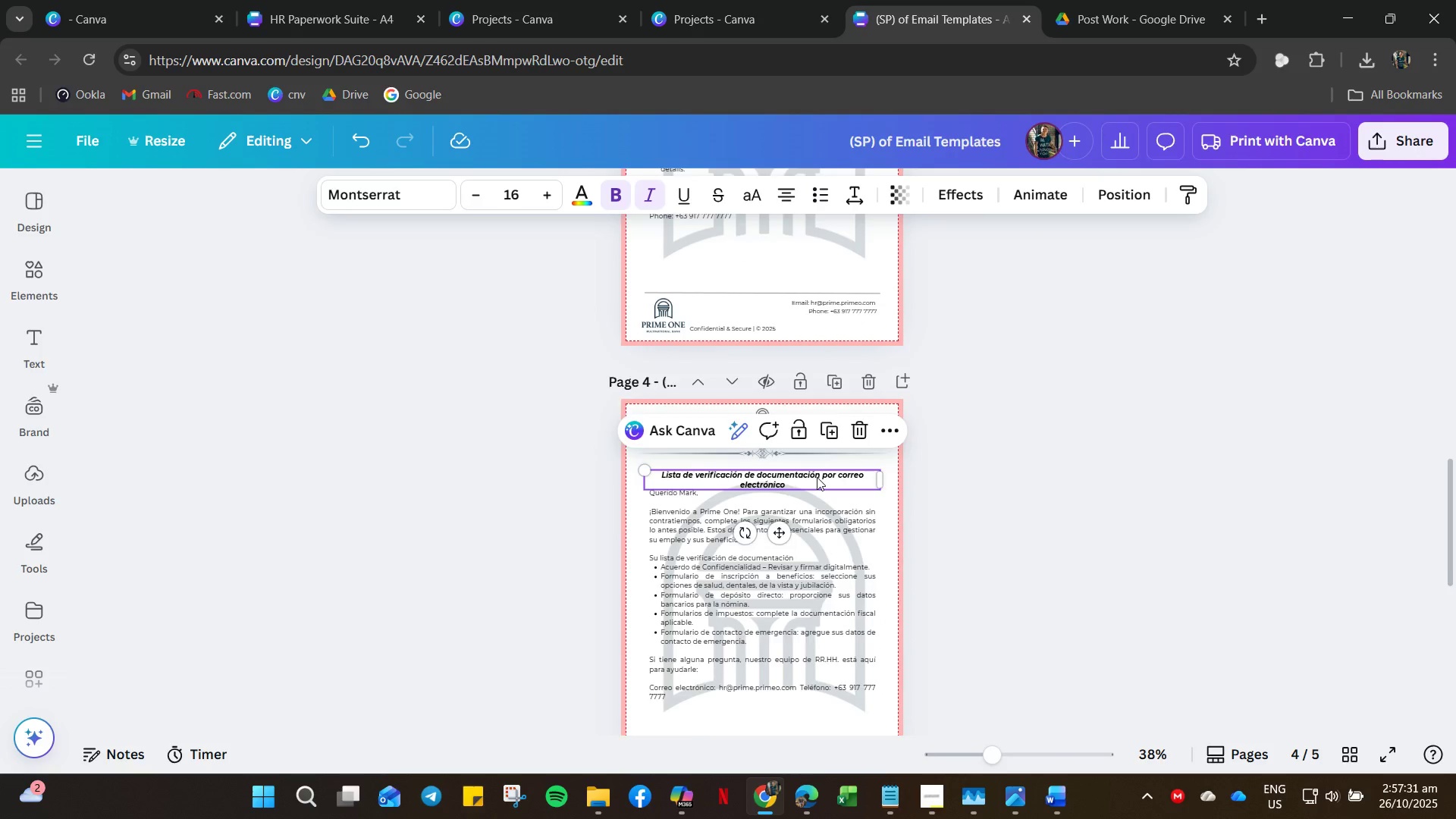 
scroll: coordinate [809, 472], scroll_direction: up, amount: 13.0
 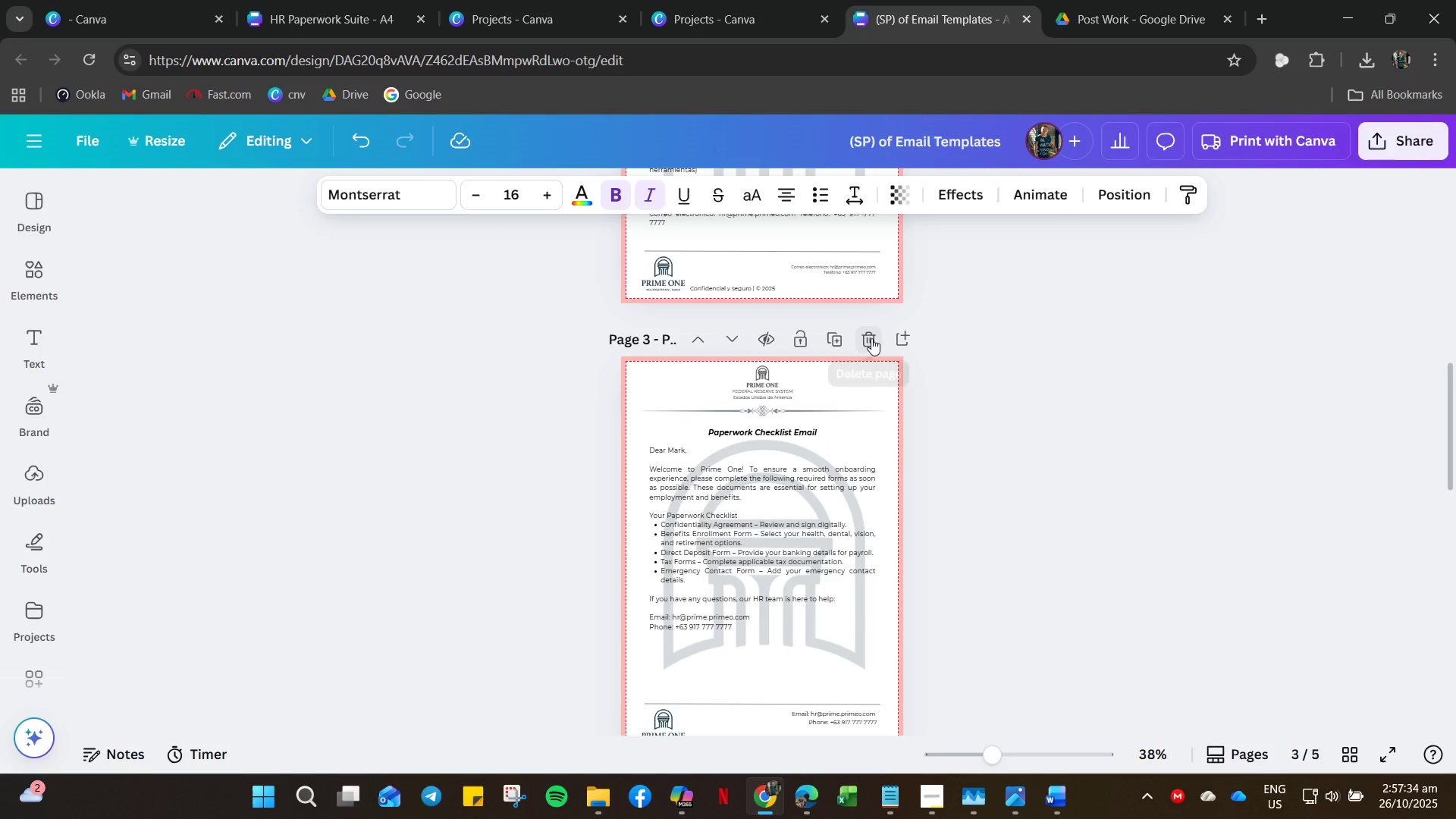 
left_click([871, 338])
 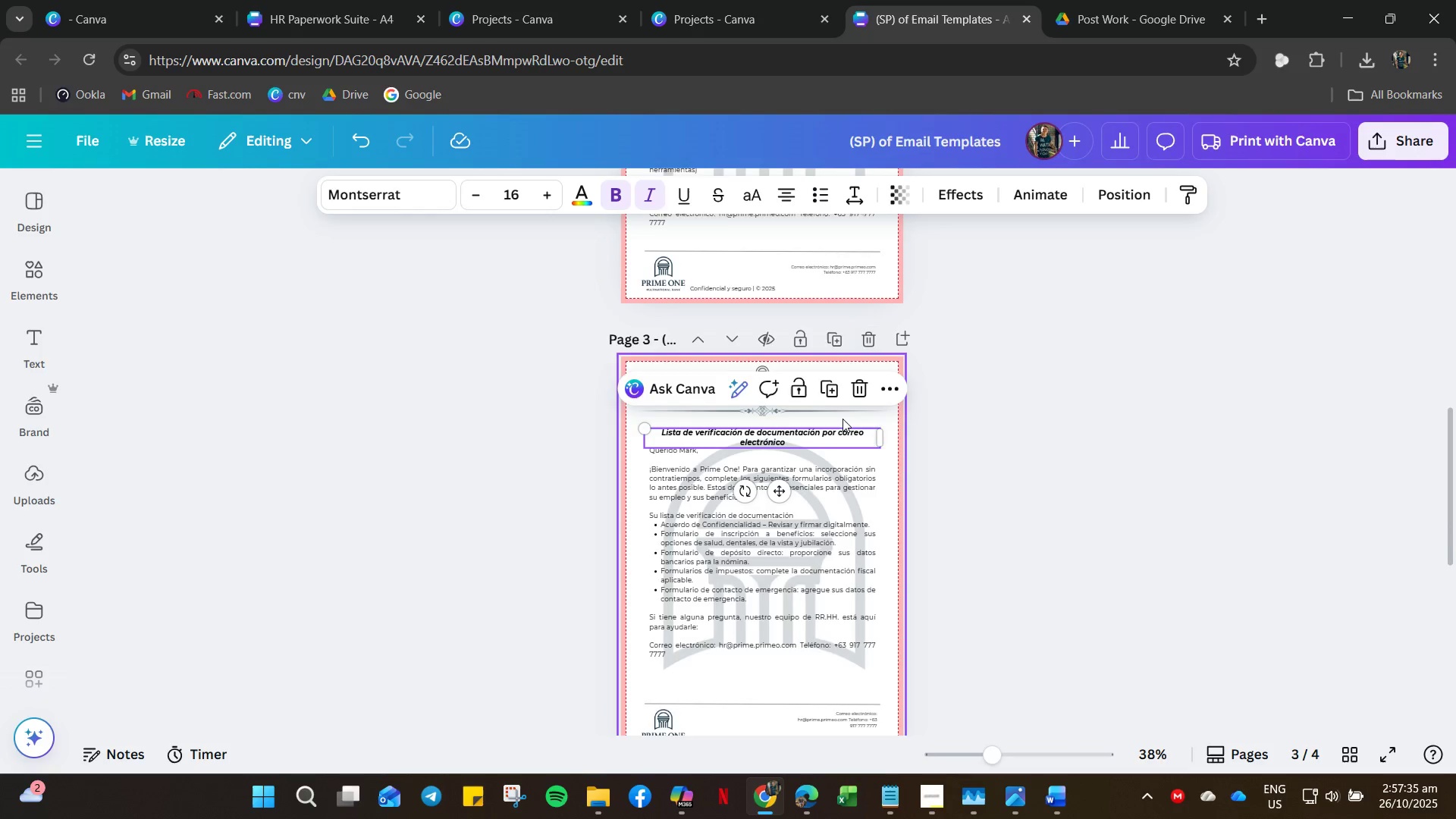 
scroll: coordinate [843, 417], scroll_direction: up, amount: 30.0
 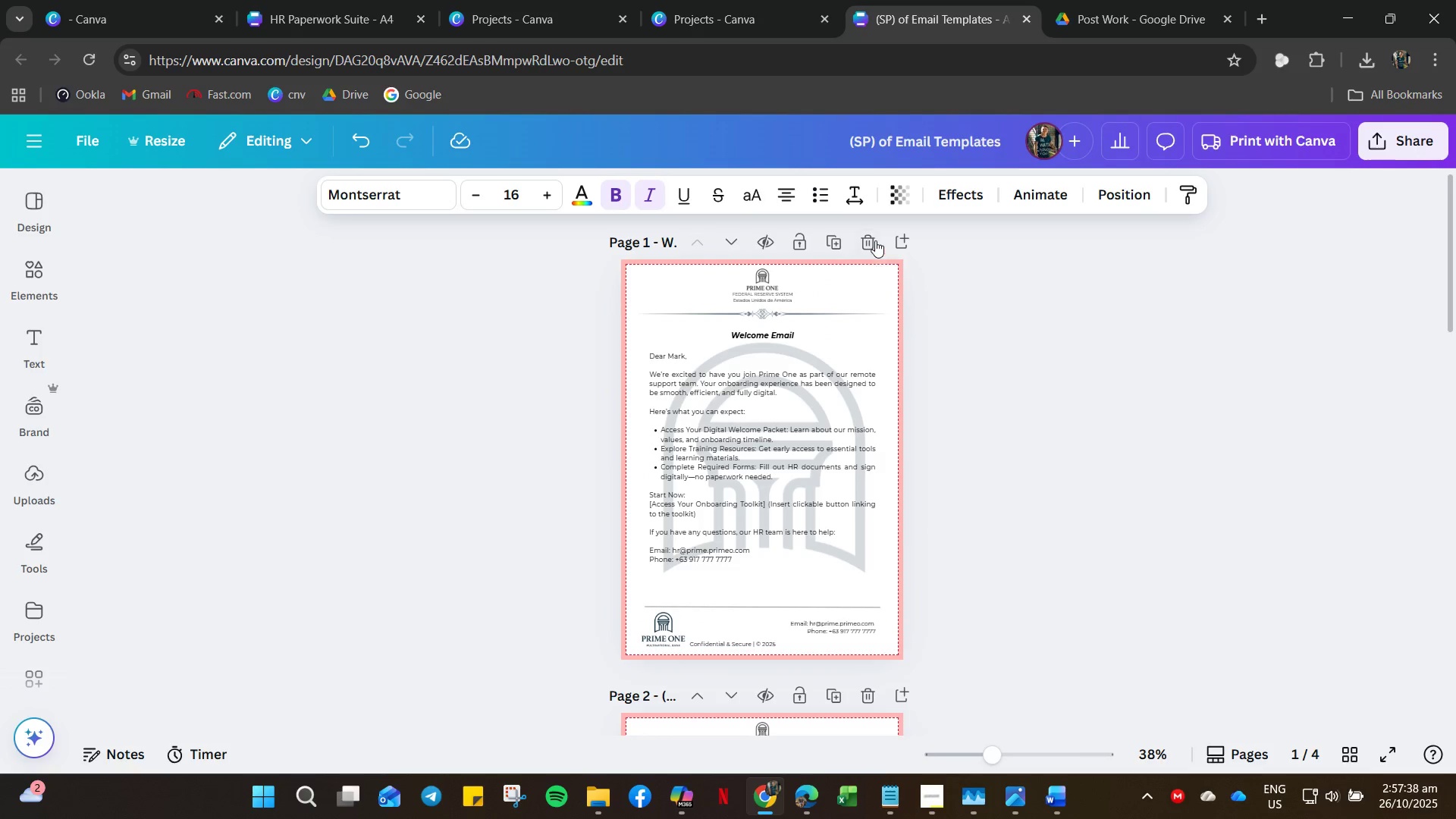 
left_click([874, 238])
 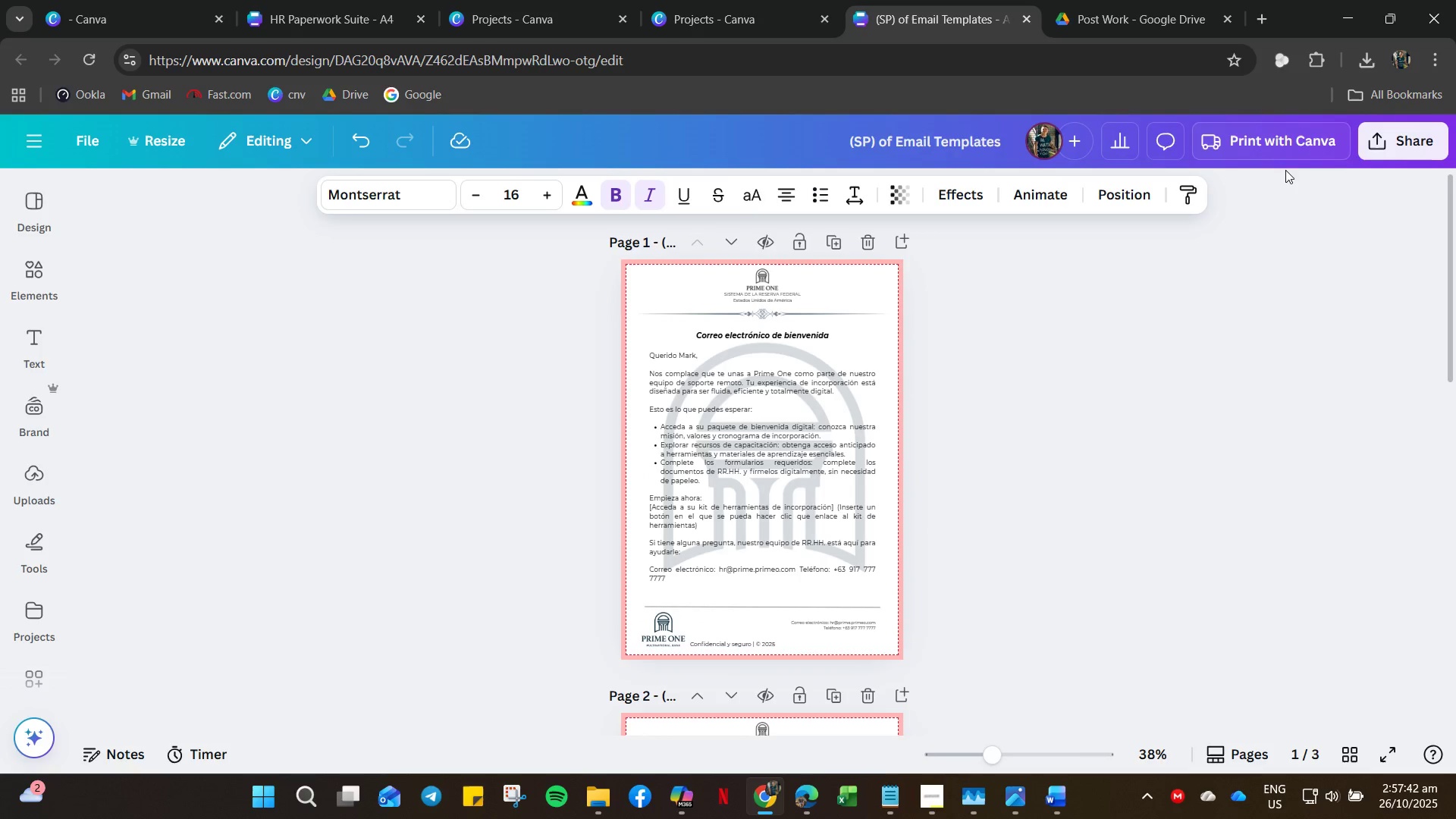 